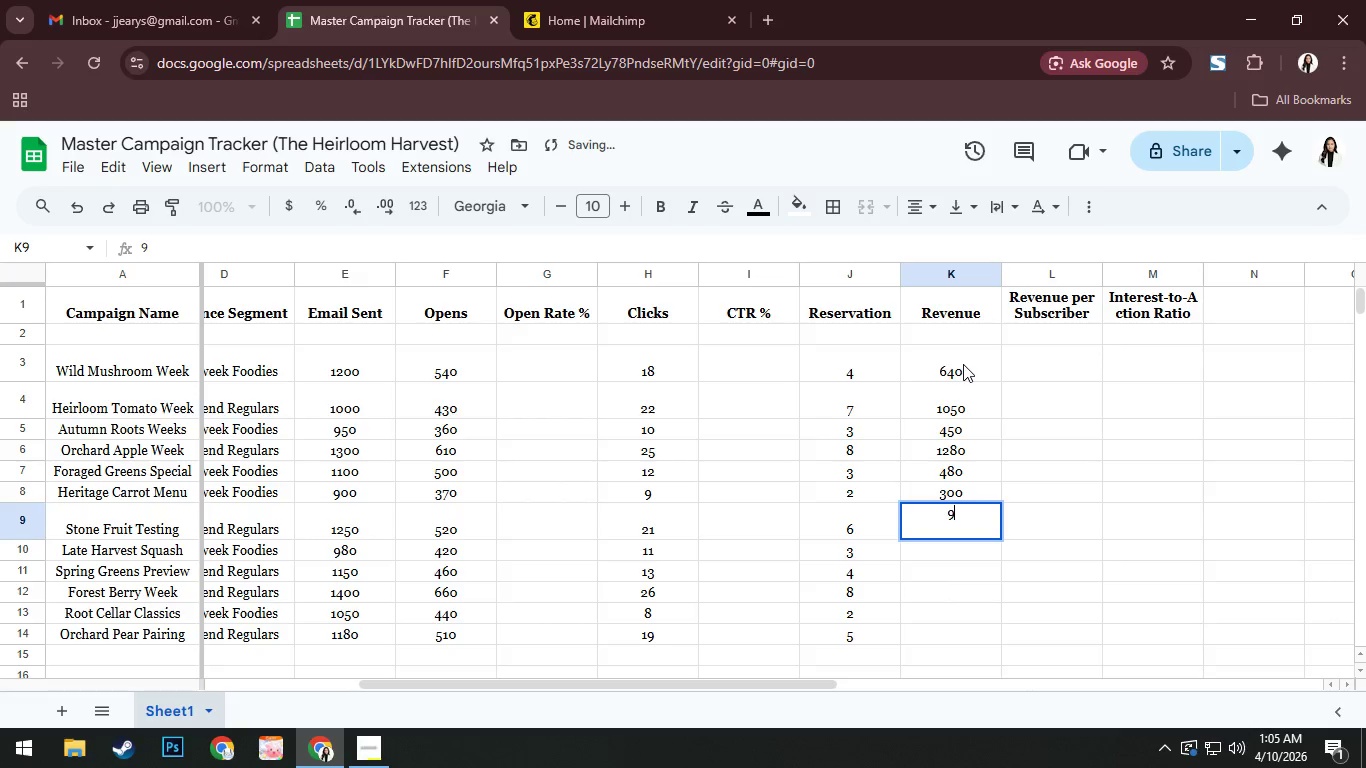 
key(Numpad0)
 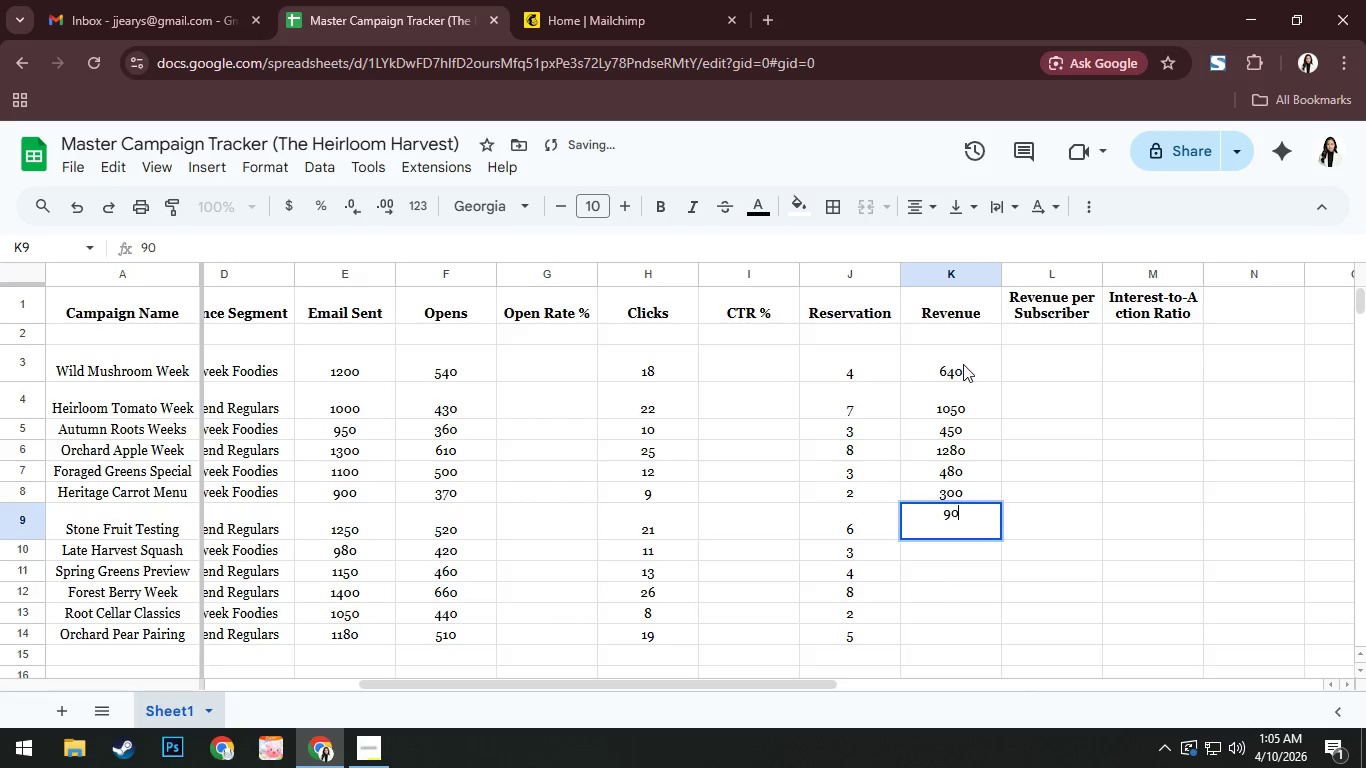 
key(Numpad0)
 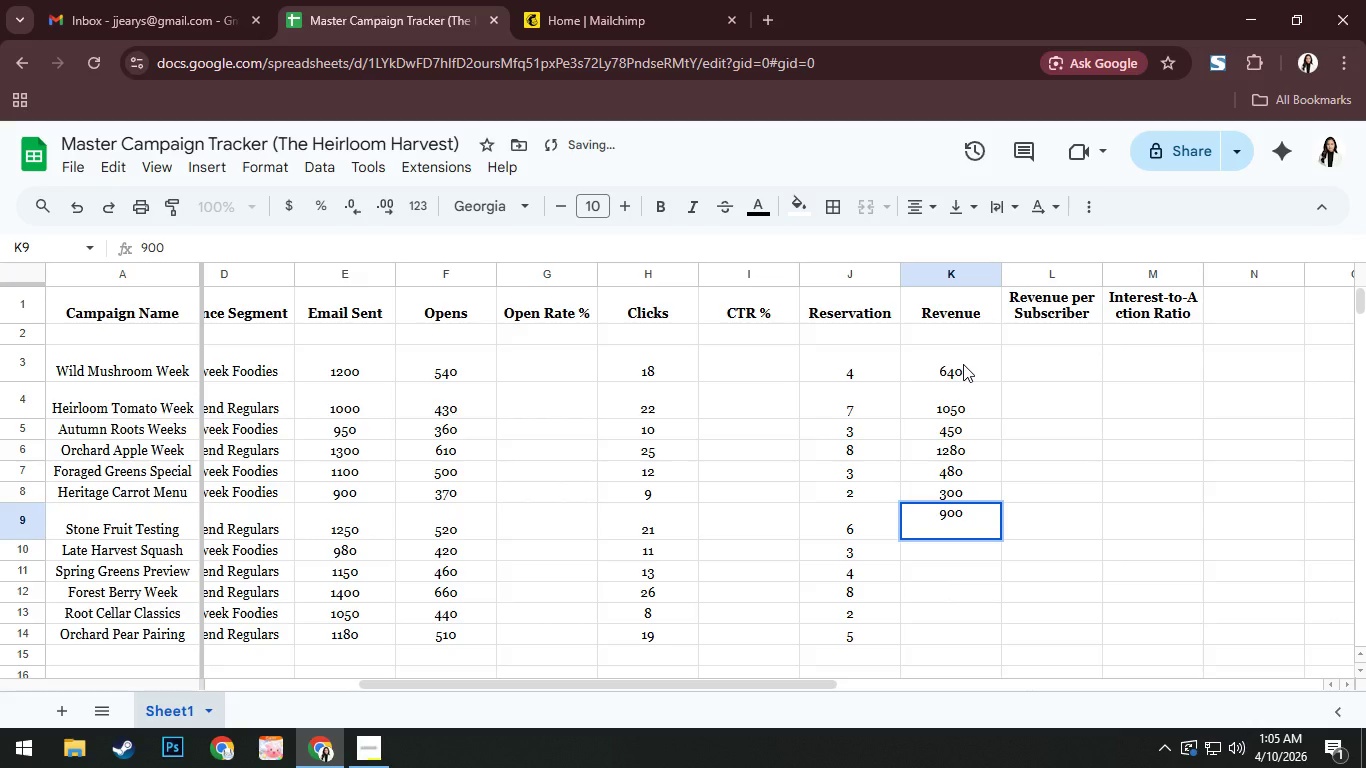 
key(NumpadEnter)
 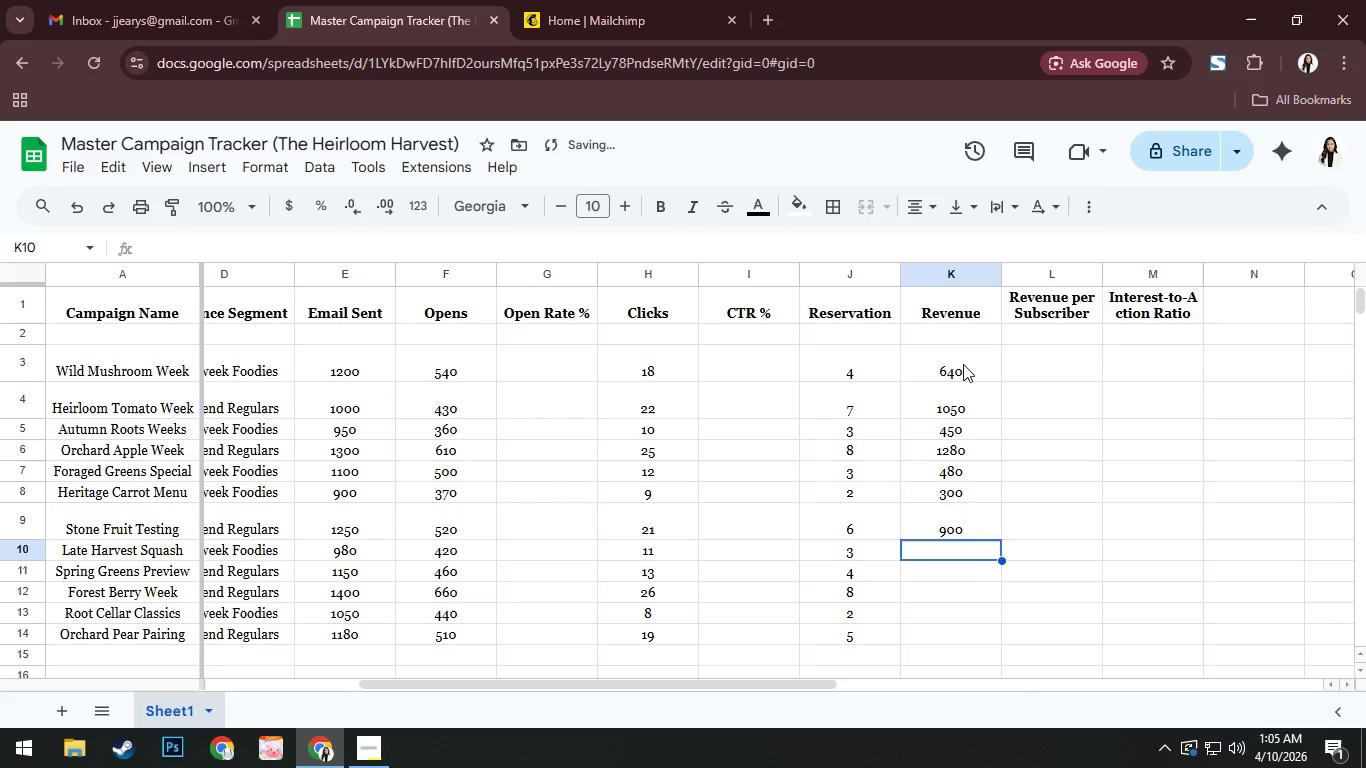 
key(Numpad4)
 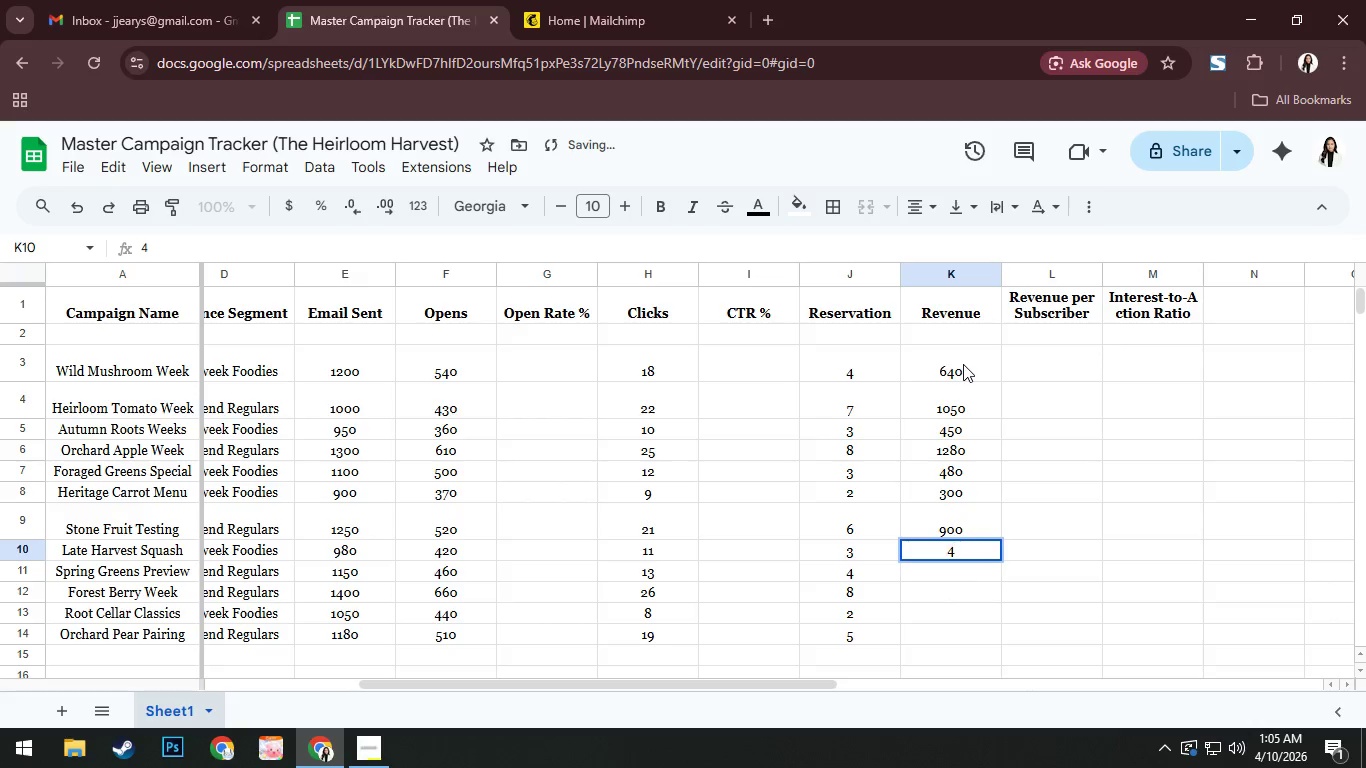 
key(Numpad6)
 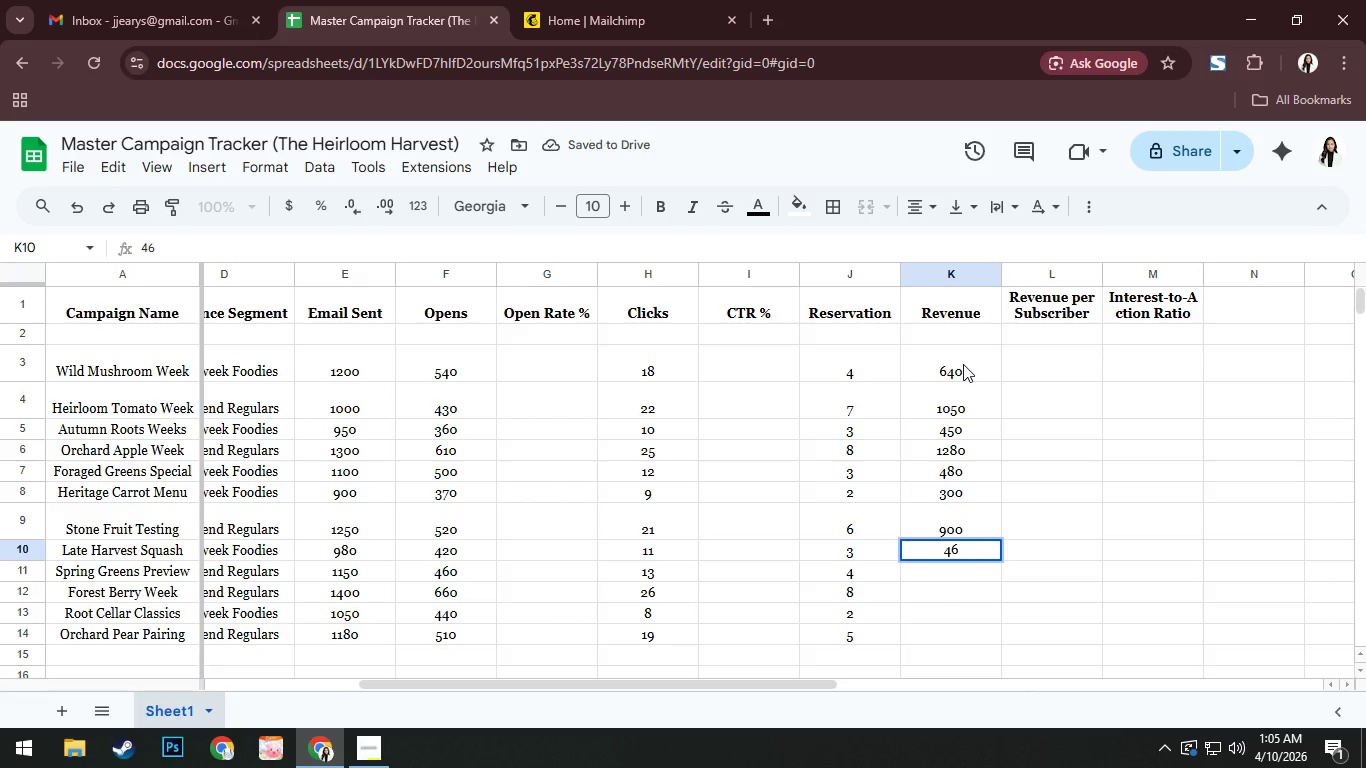 
key(Backspace)
 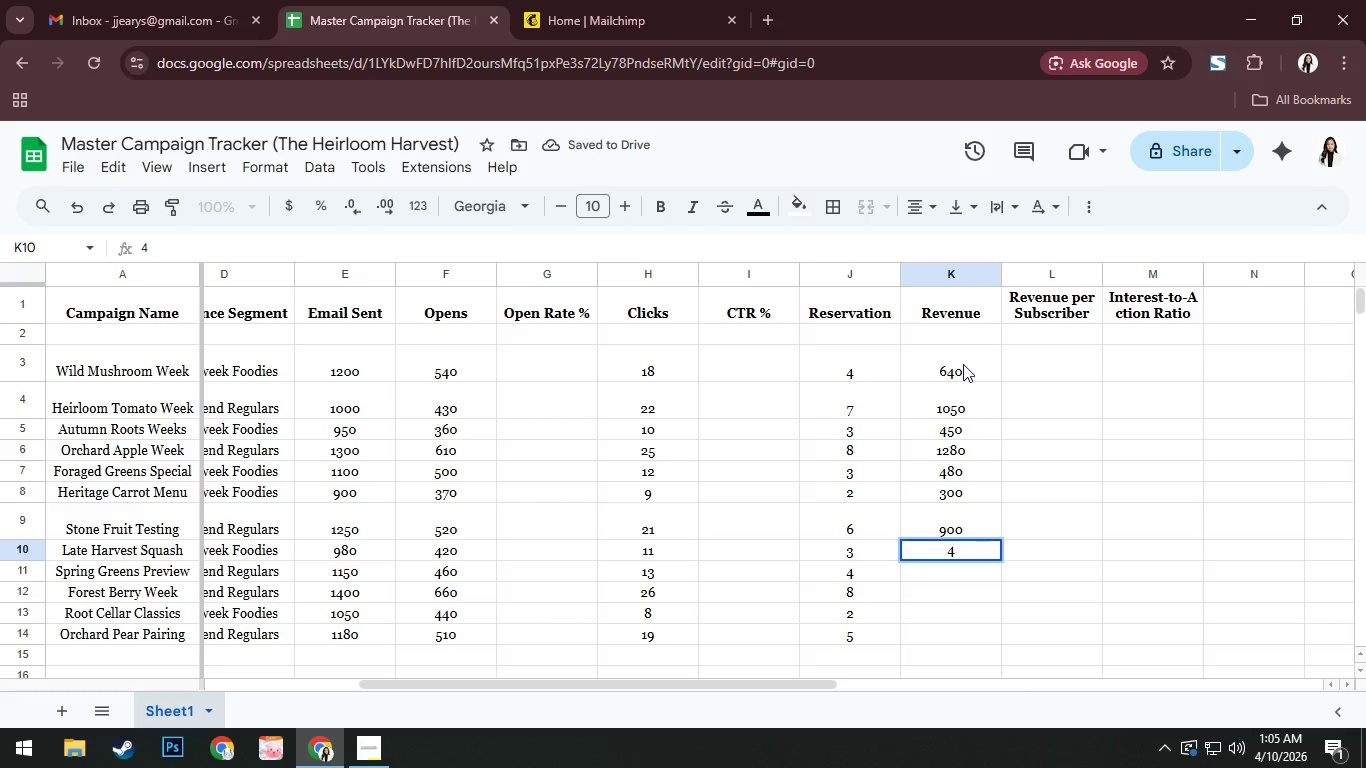 
key(Numpad5)
 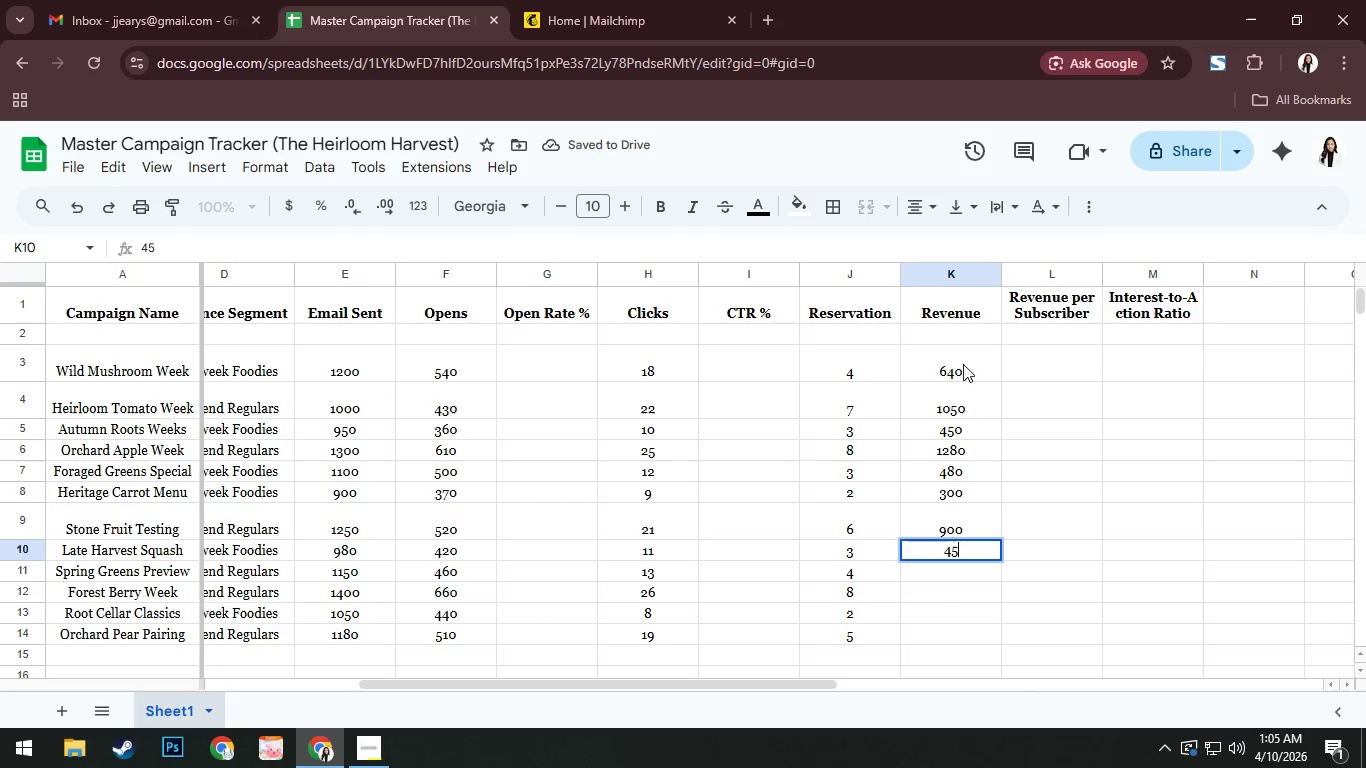 
key(Numpad0)
 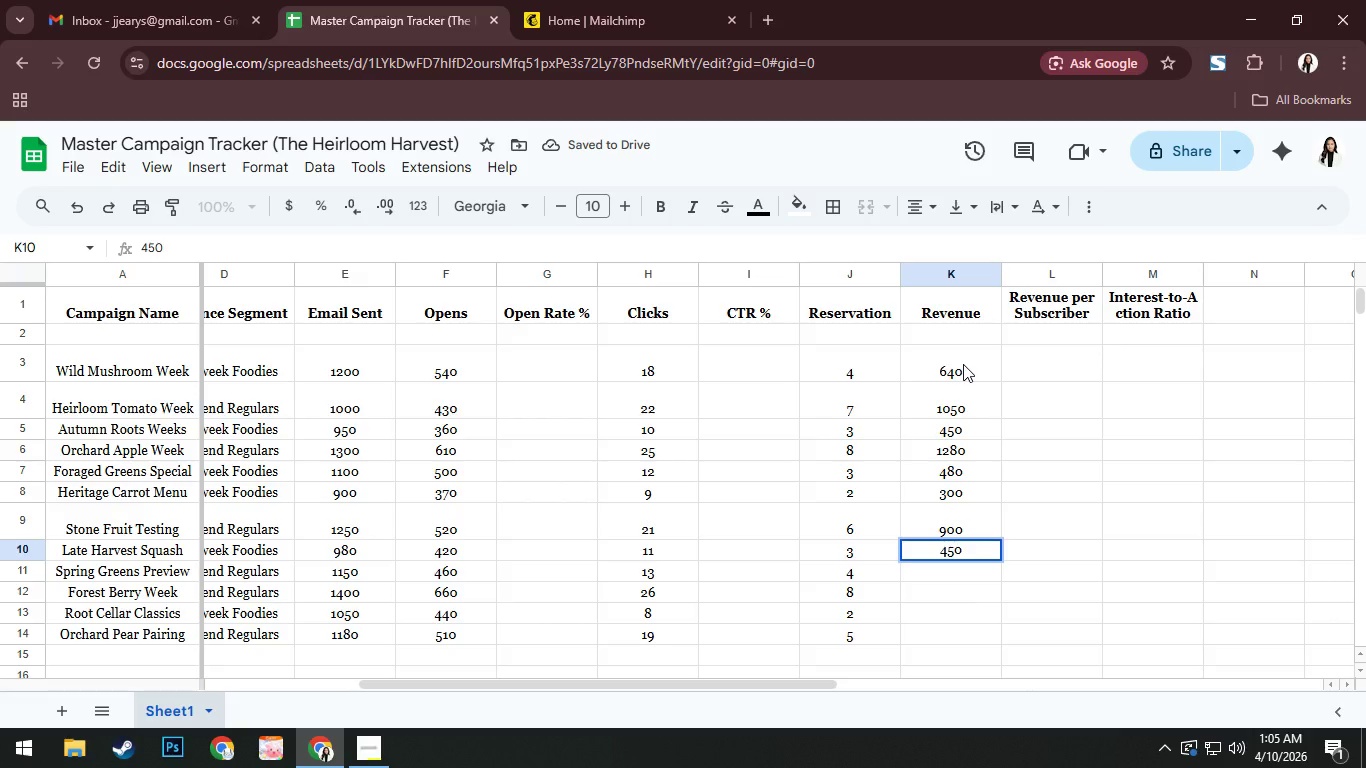 
key(NumpadEnter)
 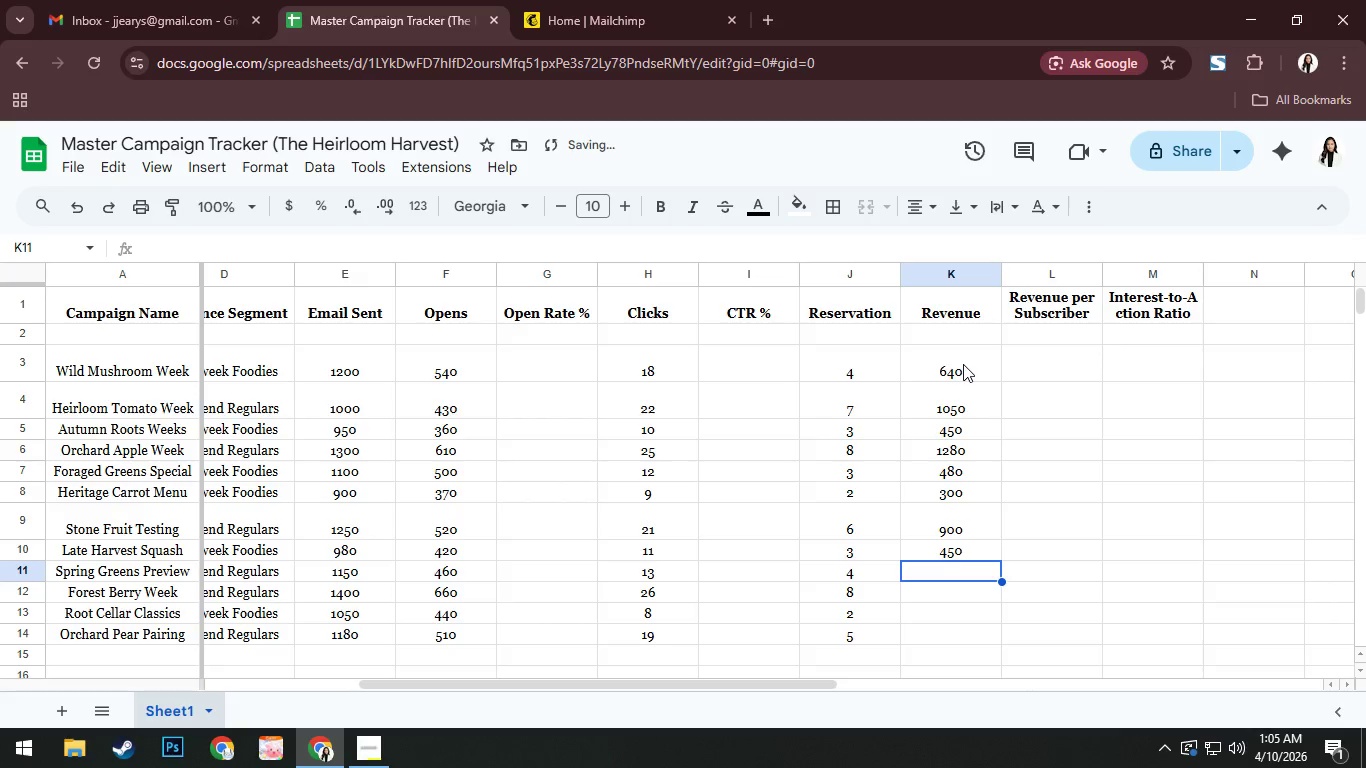 
key(Numpad6)
 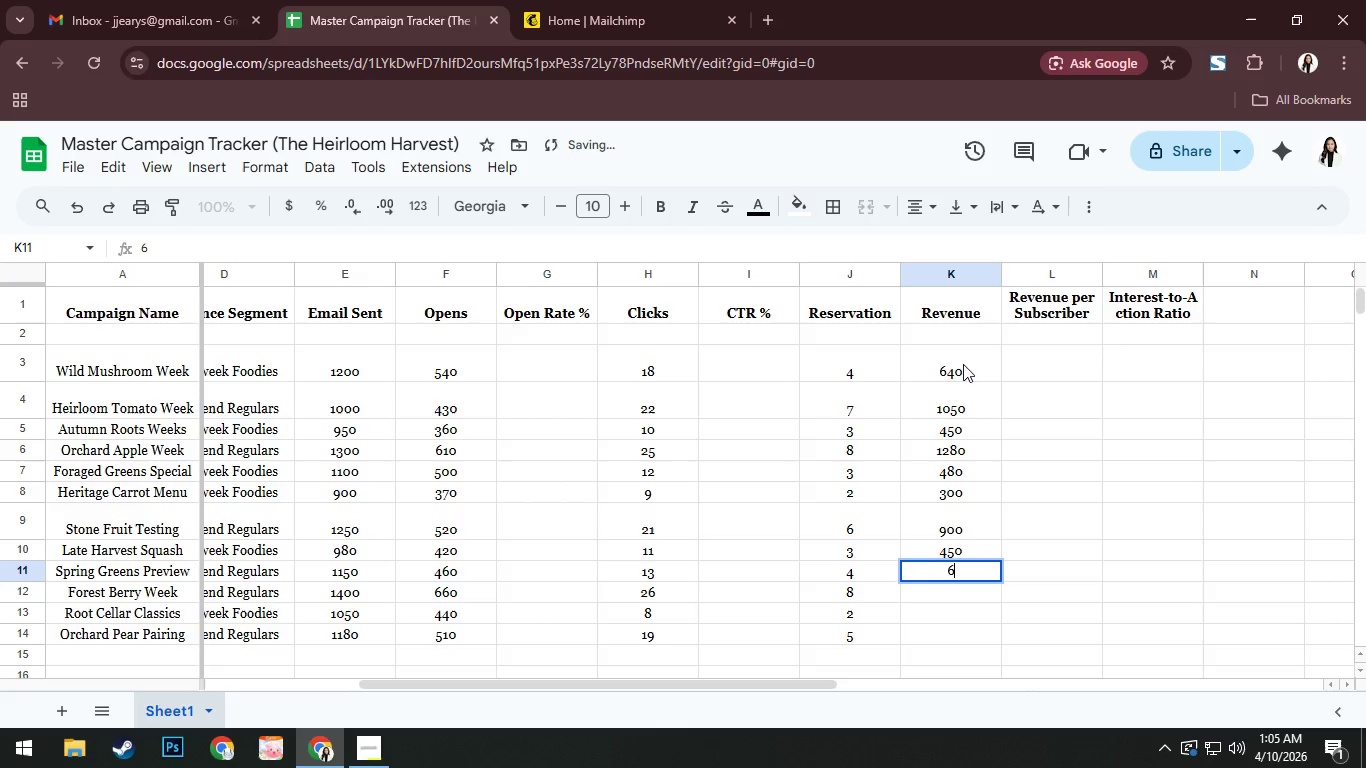 
key(Numpad0)
 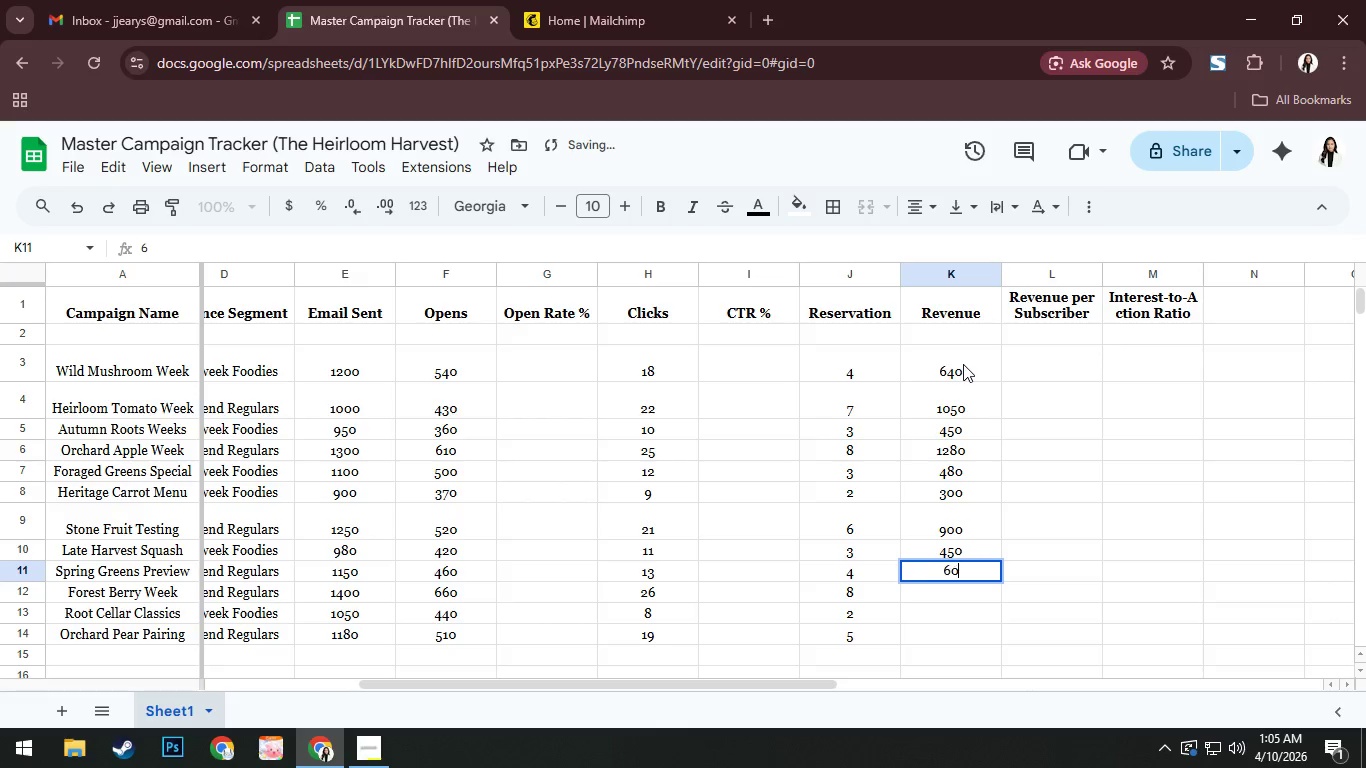 
key(Numpad0)
 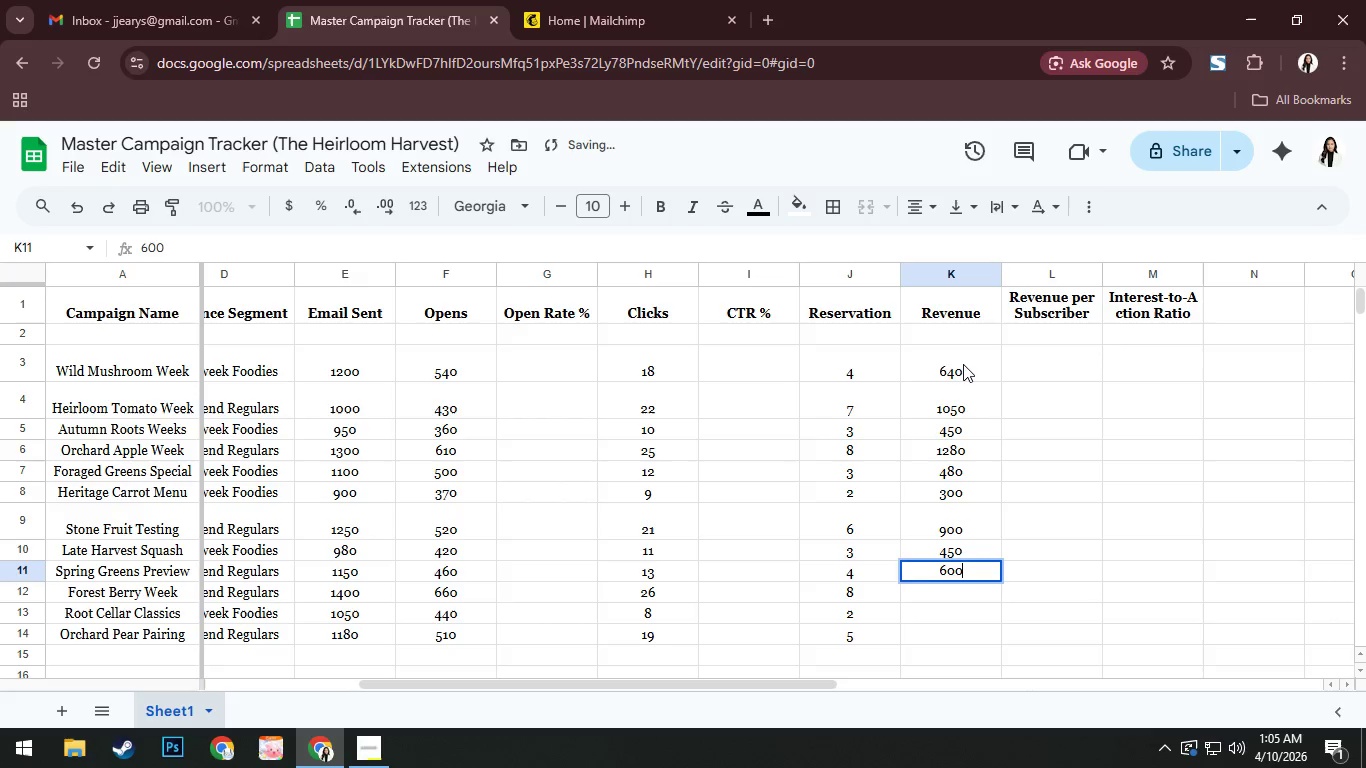 
key(NumpadEnter)
 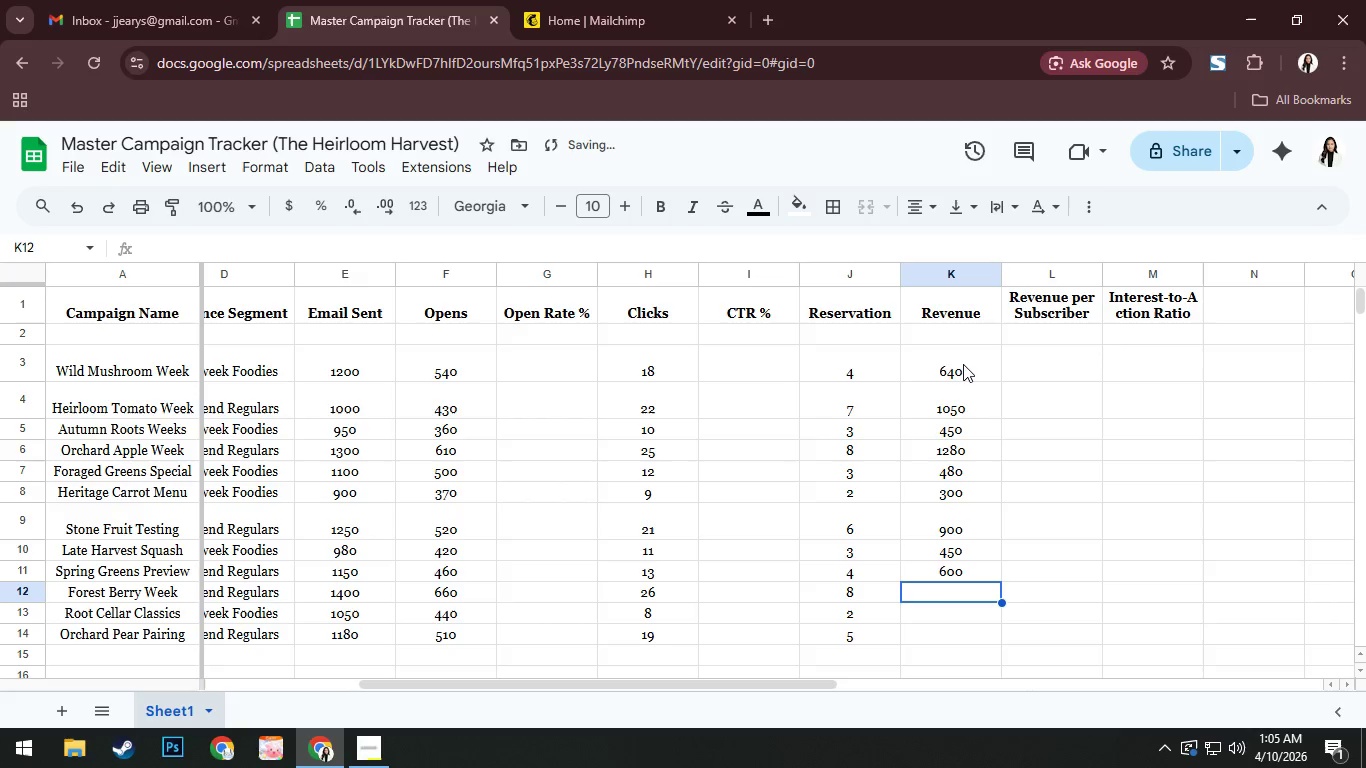 
key(Numpad1)
 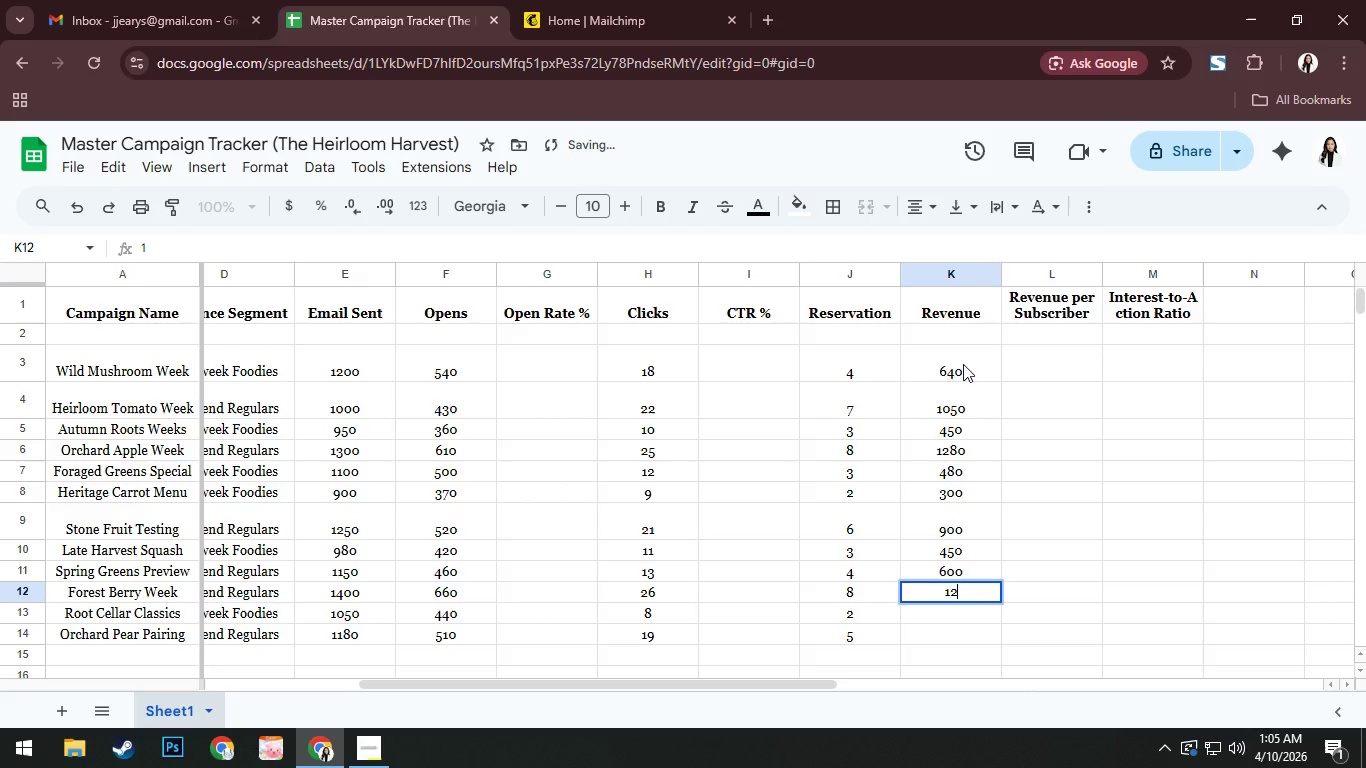 
key(Numpad2)
 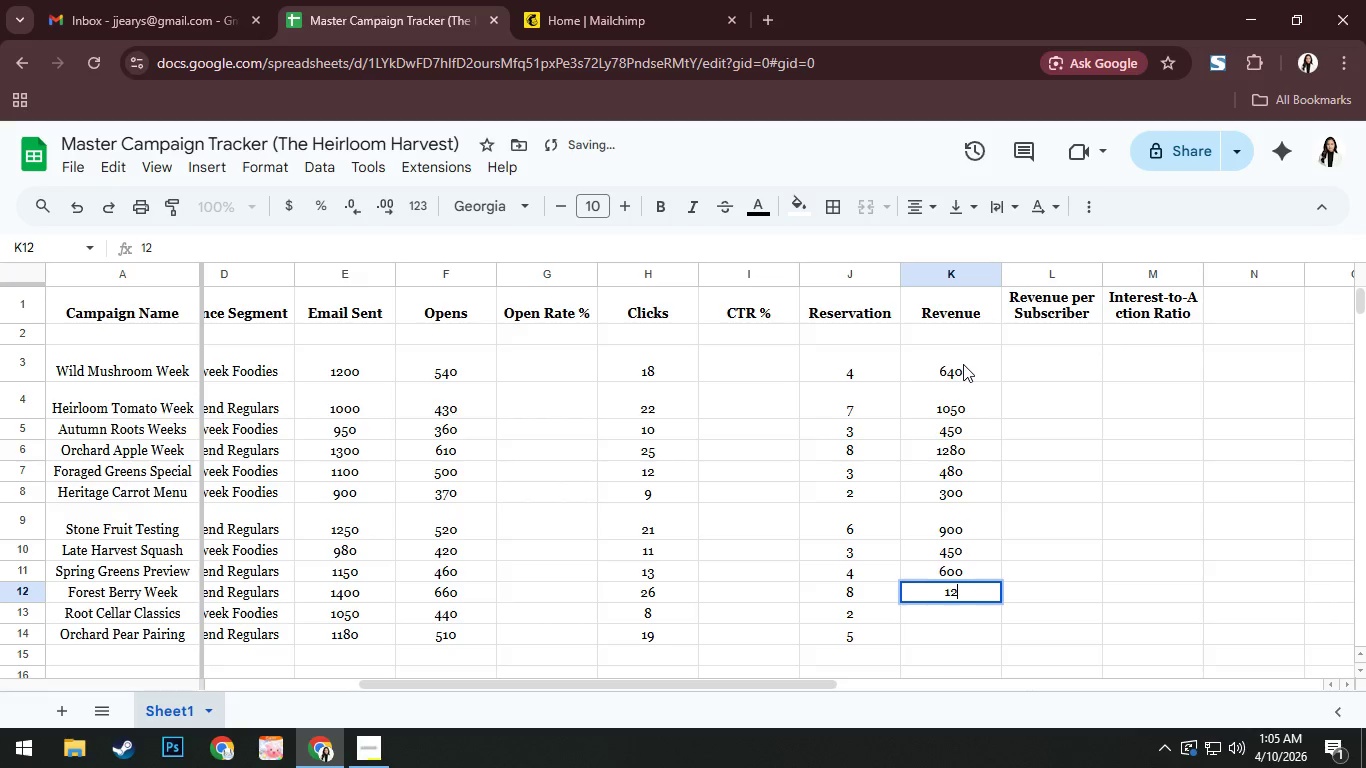 
key(Numpad0)
 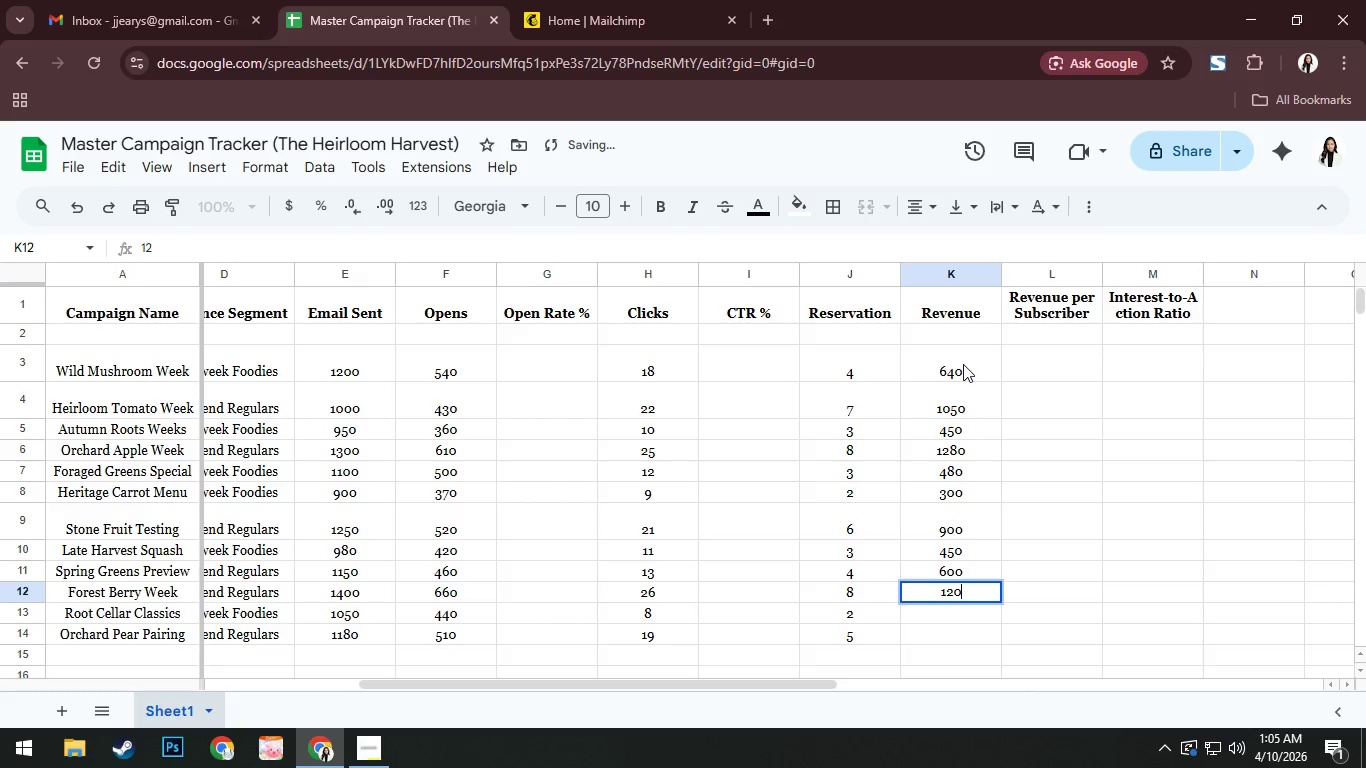 
key(Numpad0)
 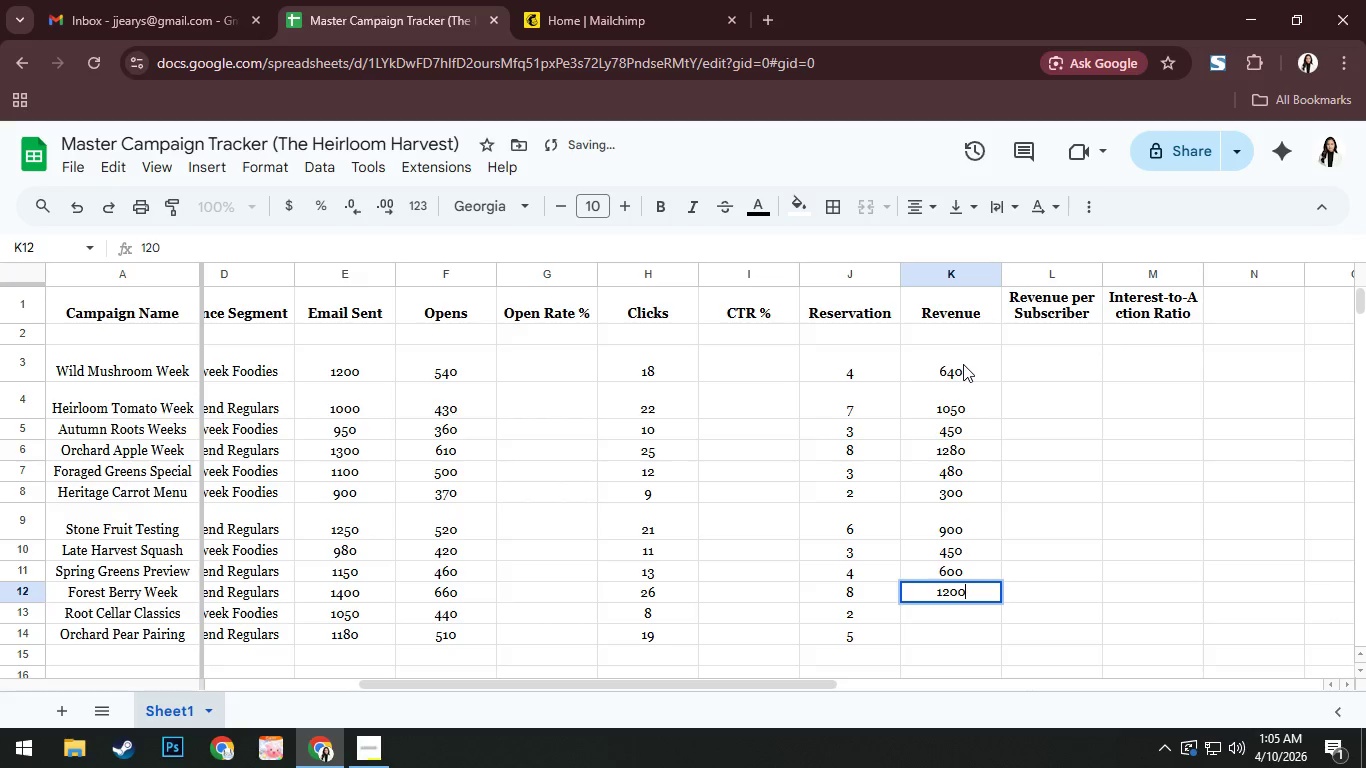 
key(NumpadEnter)
 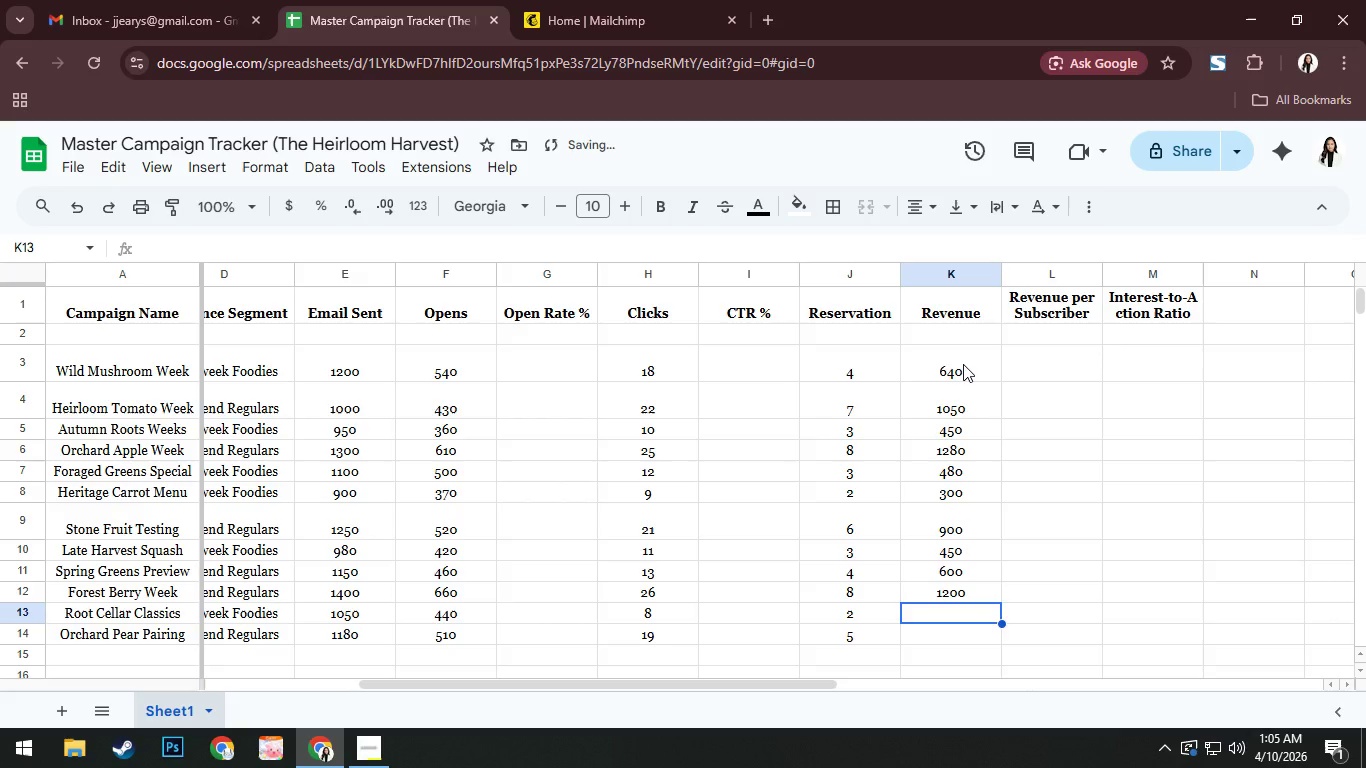 
key(Numpad3)
 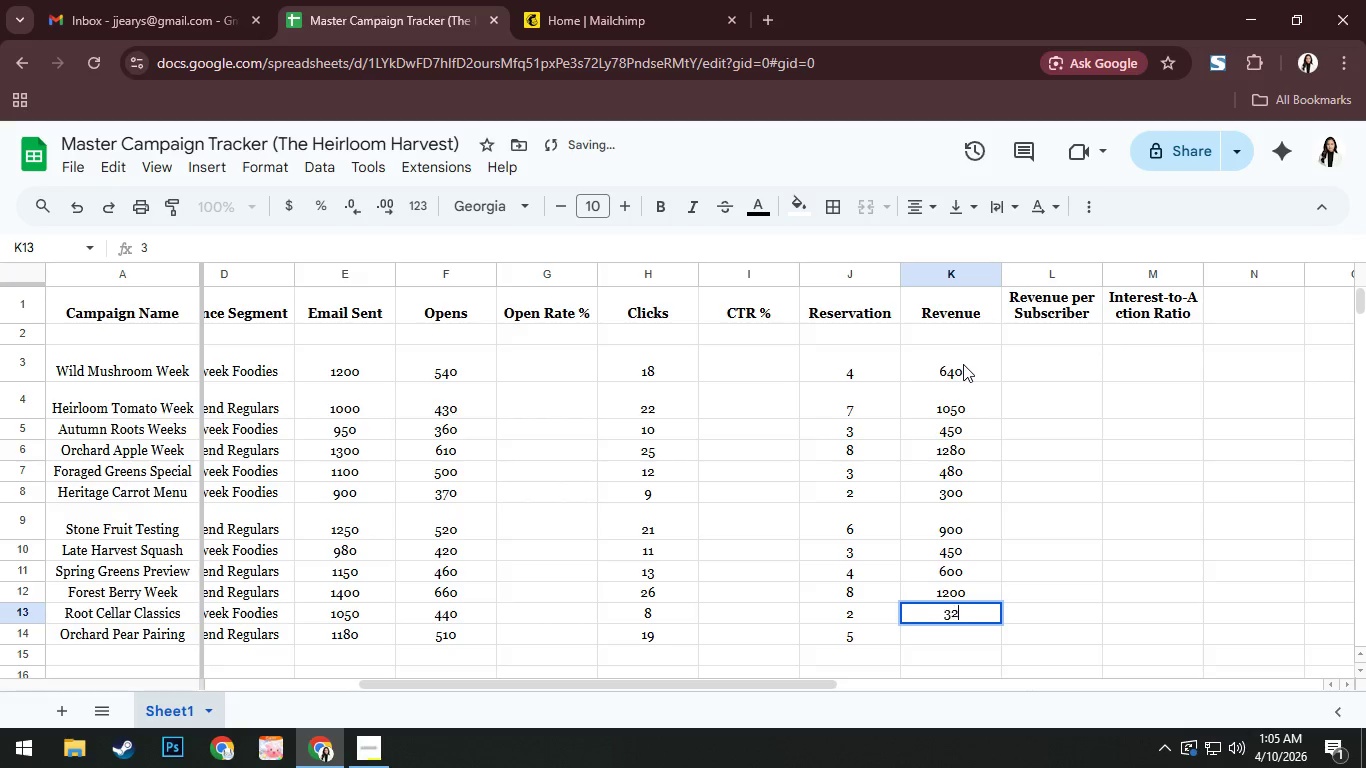 
key(Numpad2)
 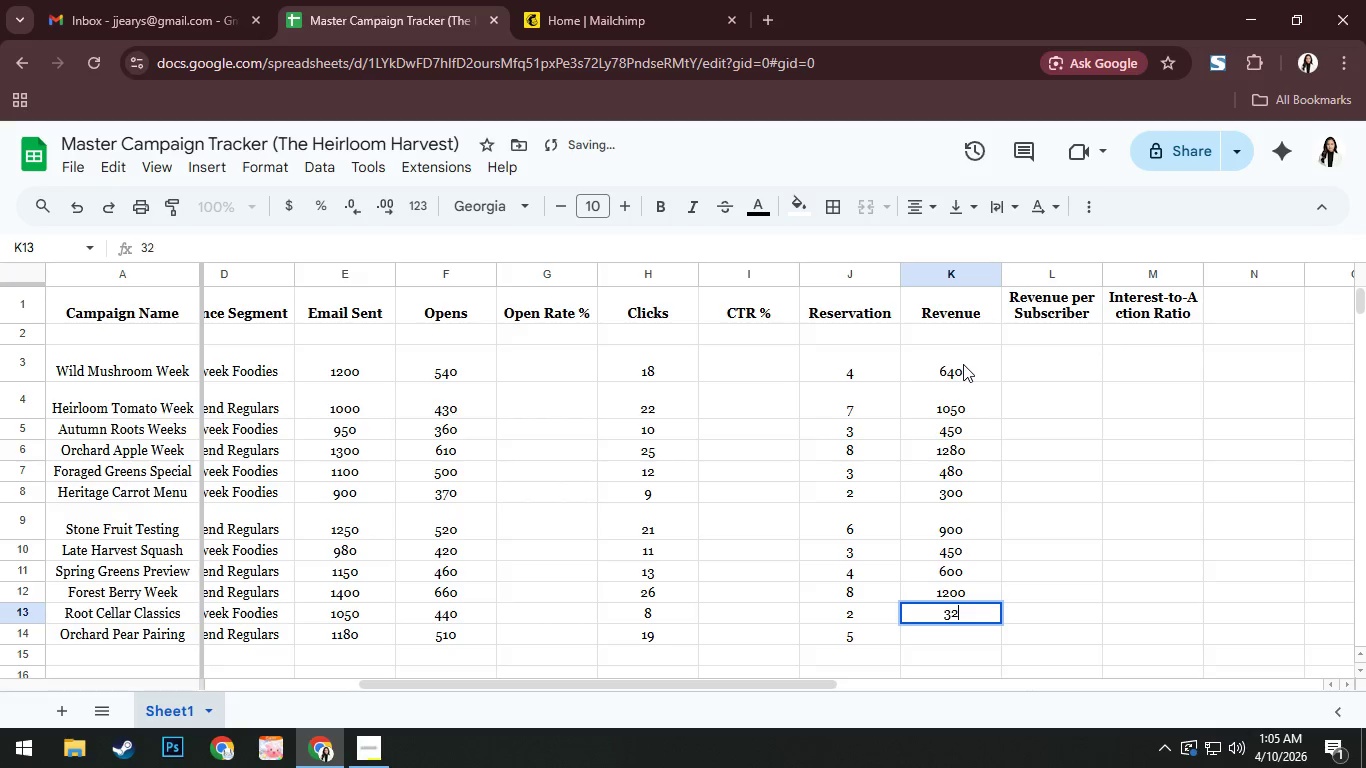 
key(Numpad0)
 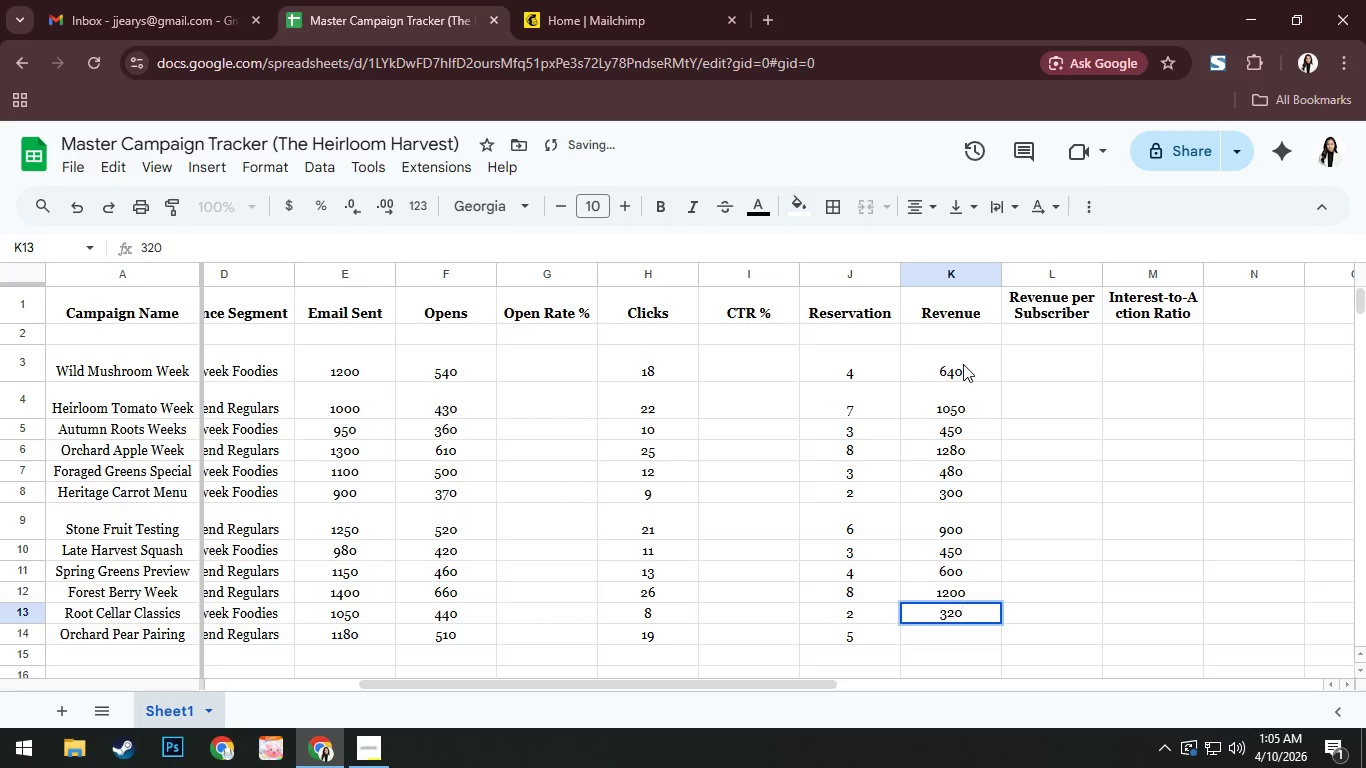 
key(NumpadEnter)
 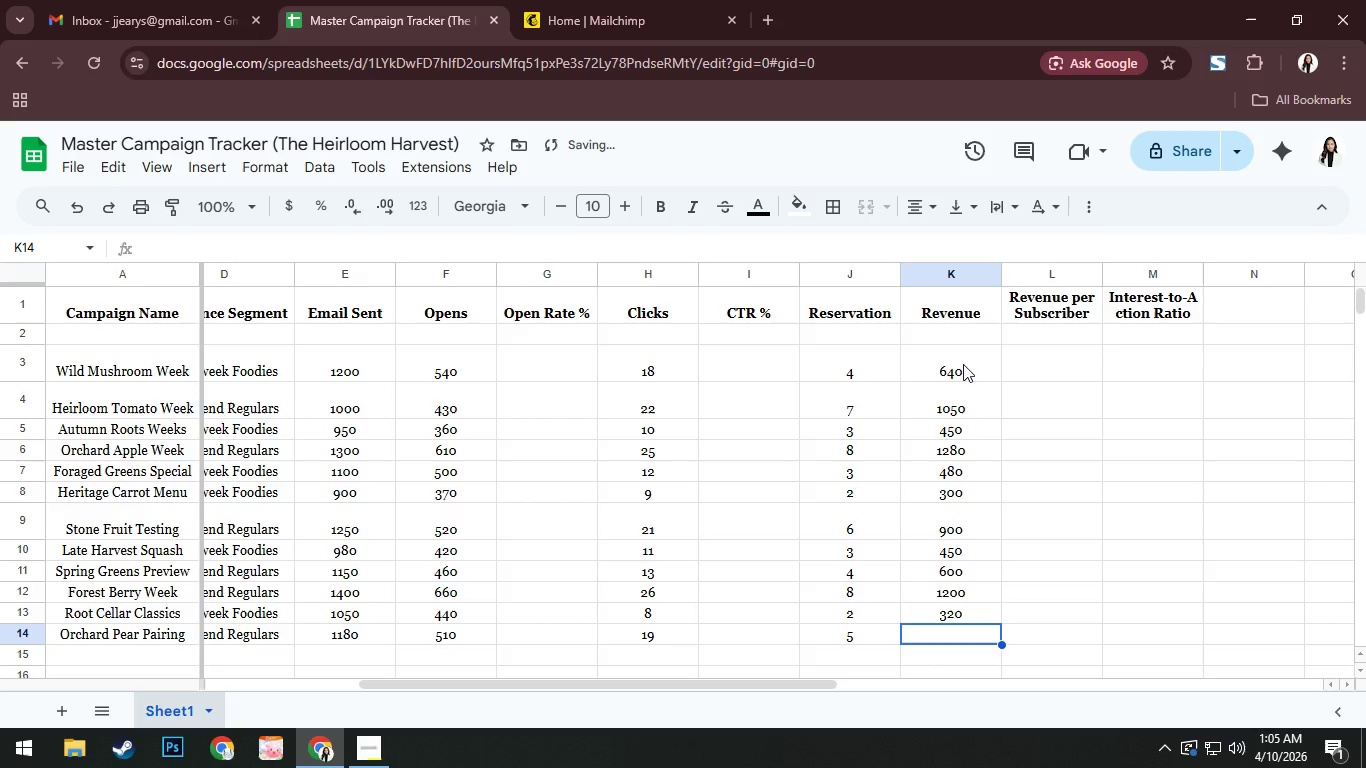 
key(Numpad7)
 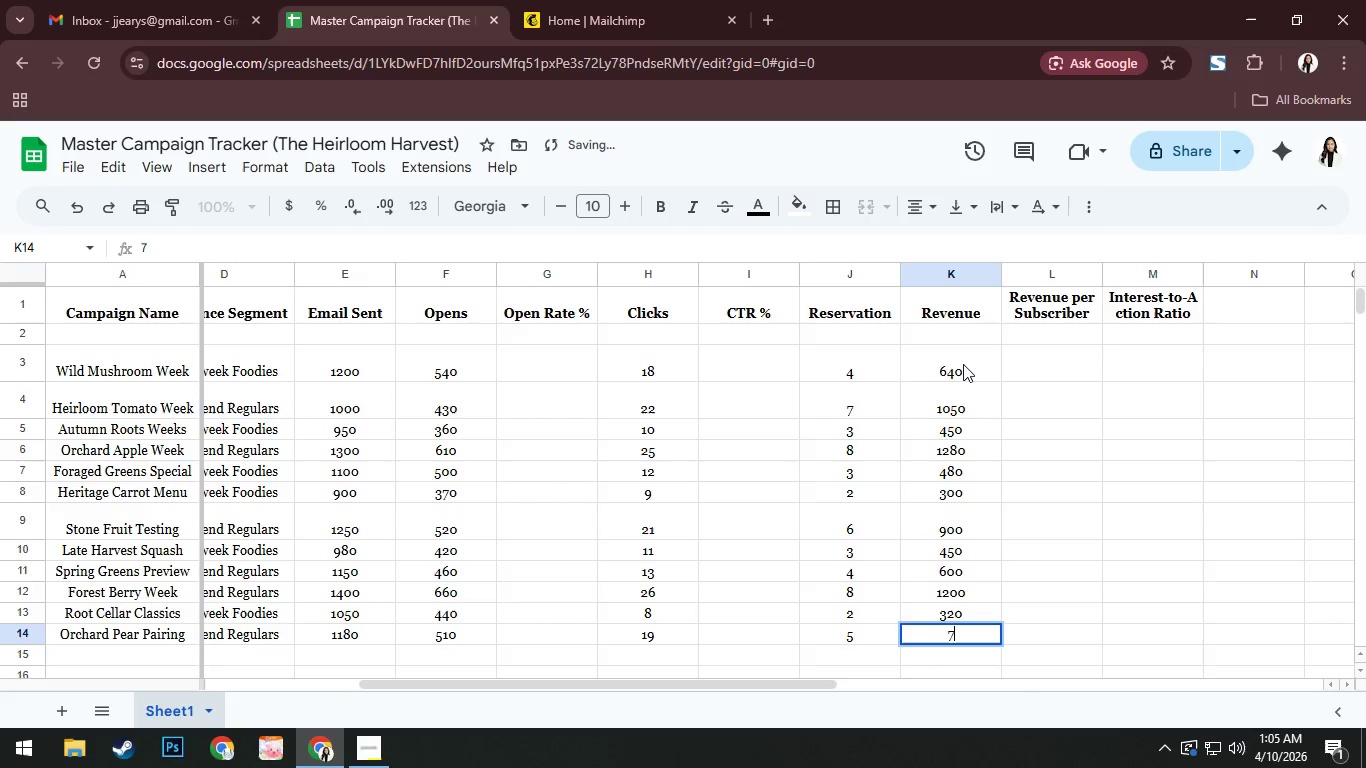 
key(Numpad5)
 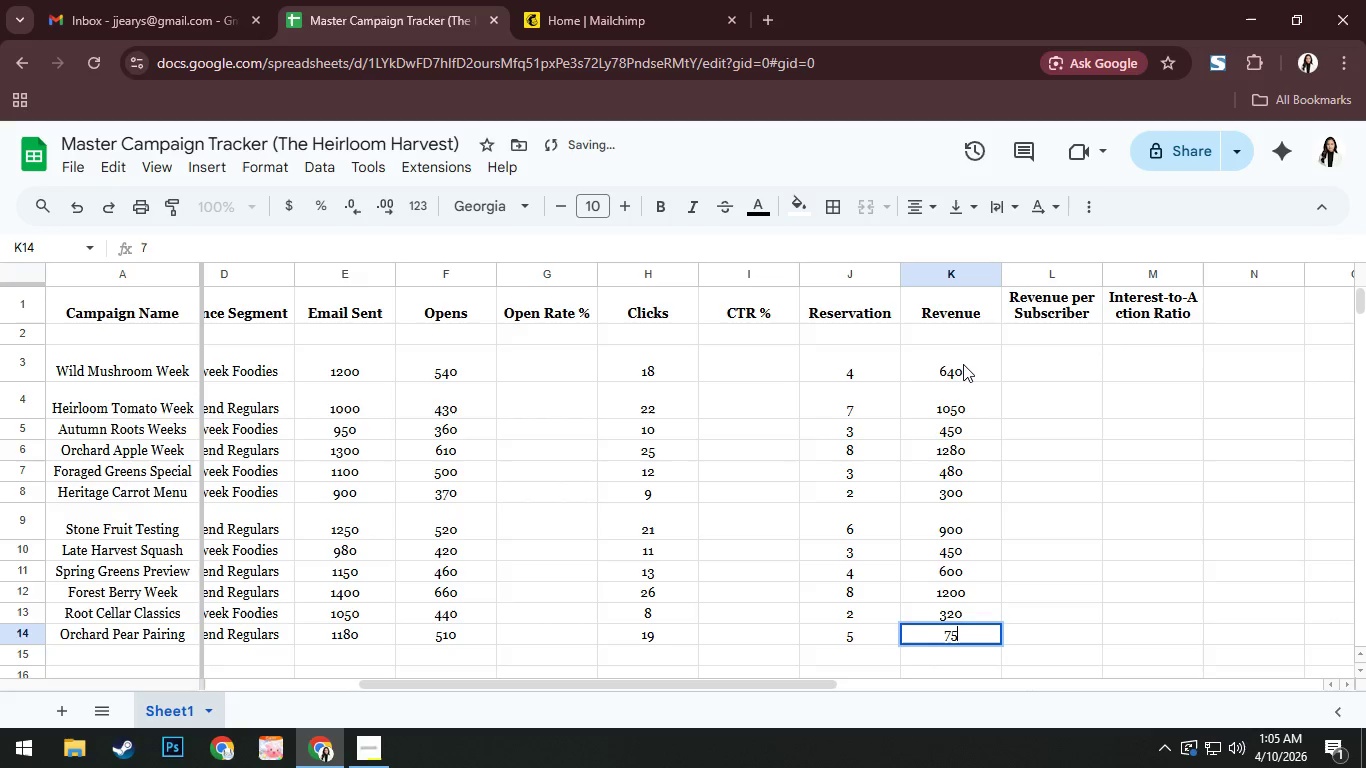 
key(Numpad0)
 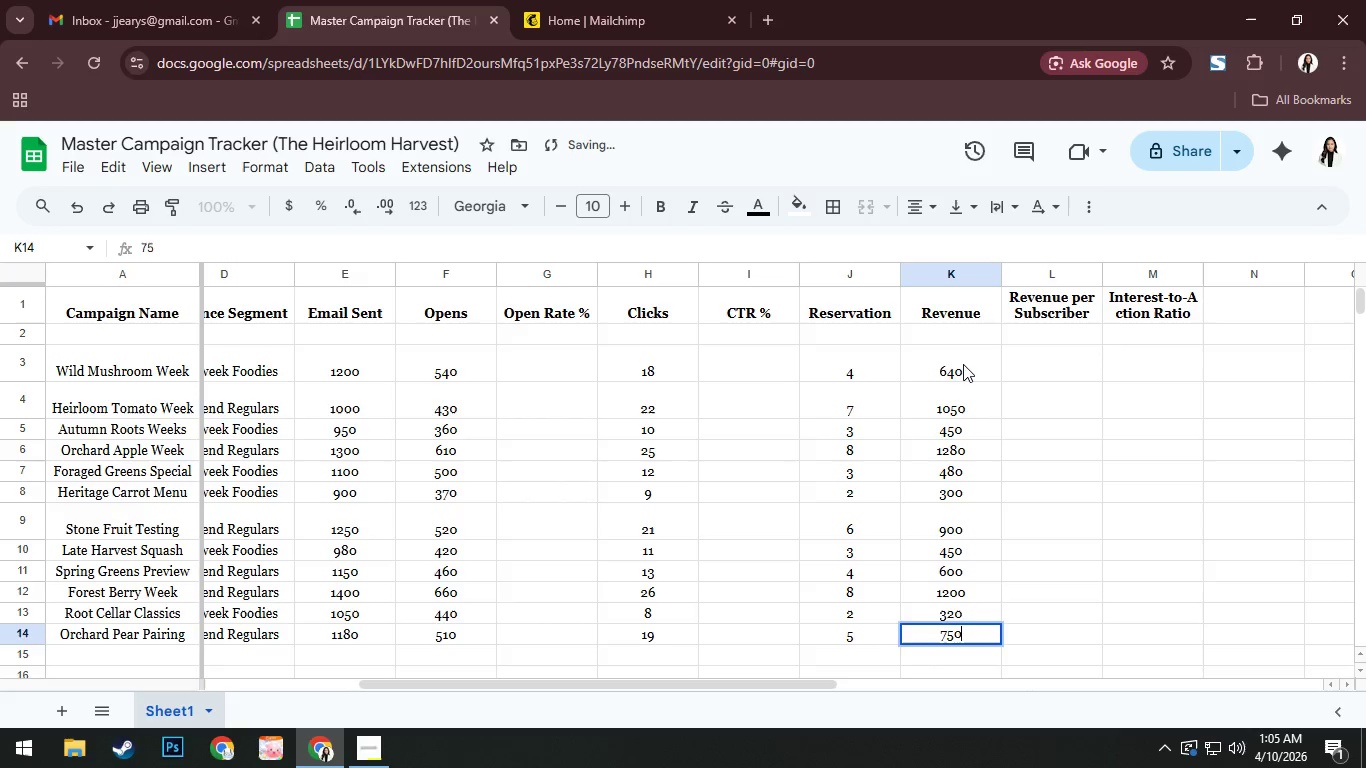 
key(NumpadEnter)
 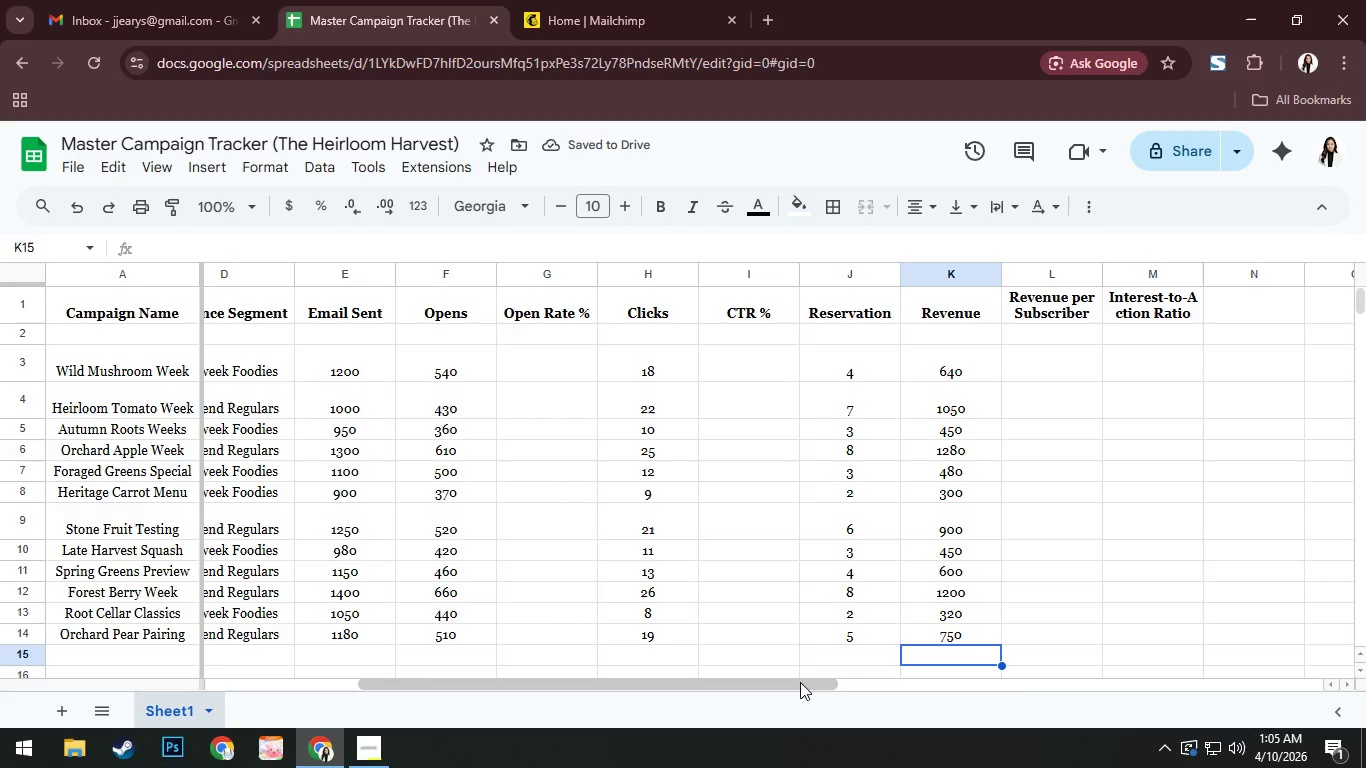 
left_click_drag(start_coordinate=[823, 680], to_coordinate=[451, 659])
 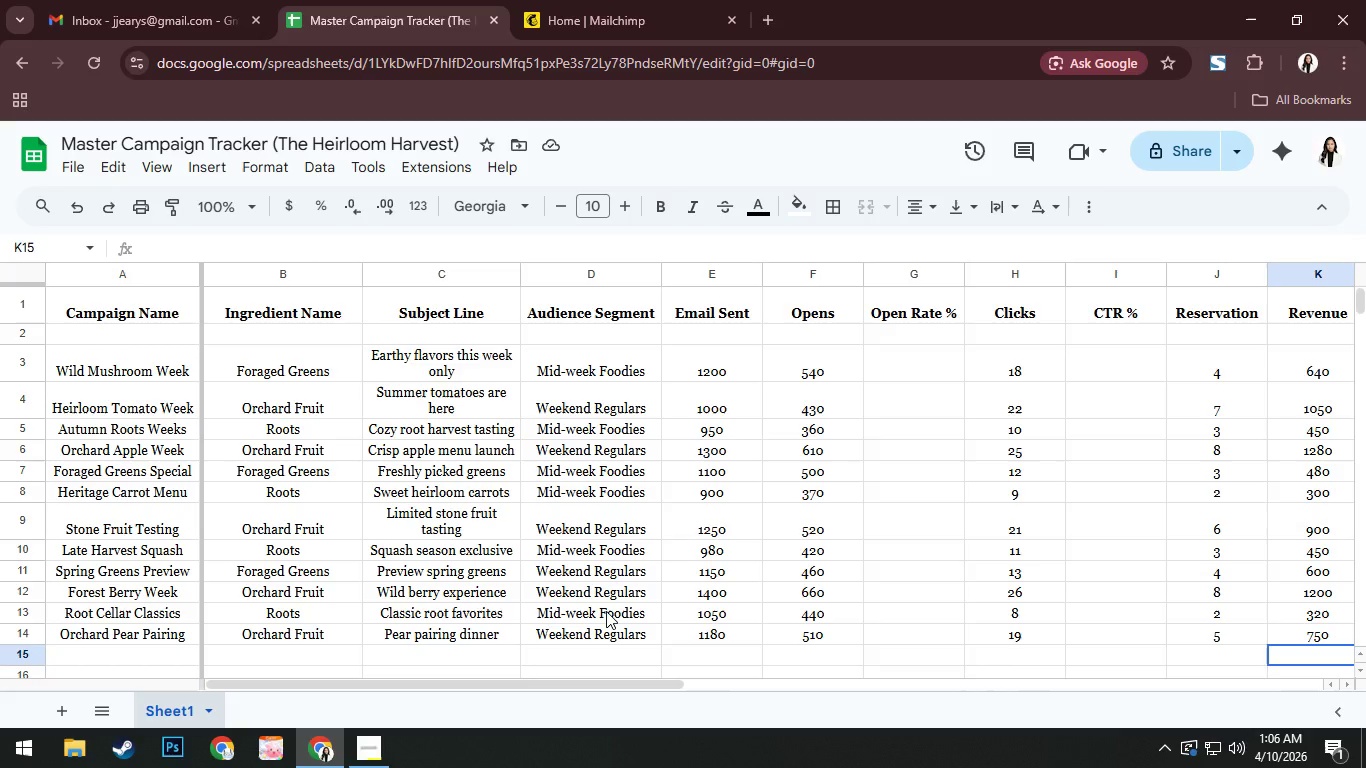 
wait(65.41)
 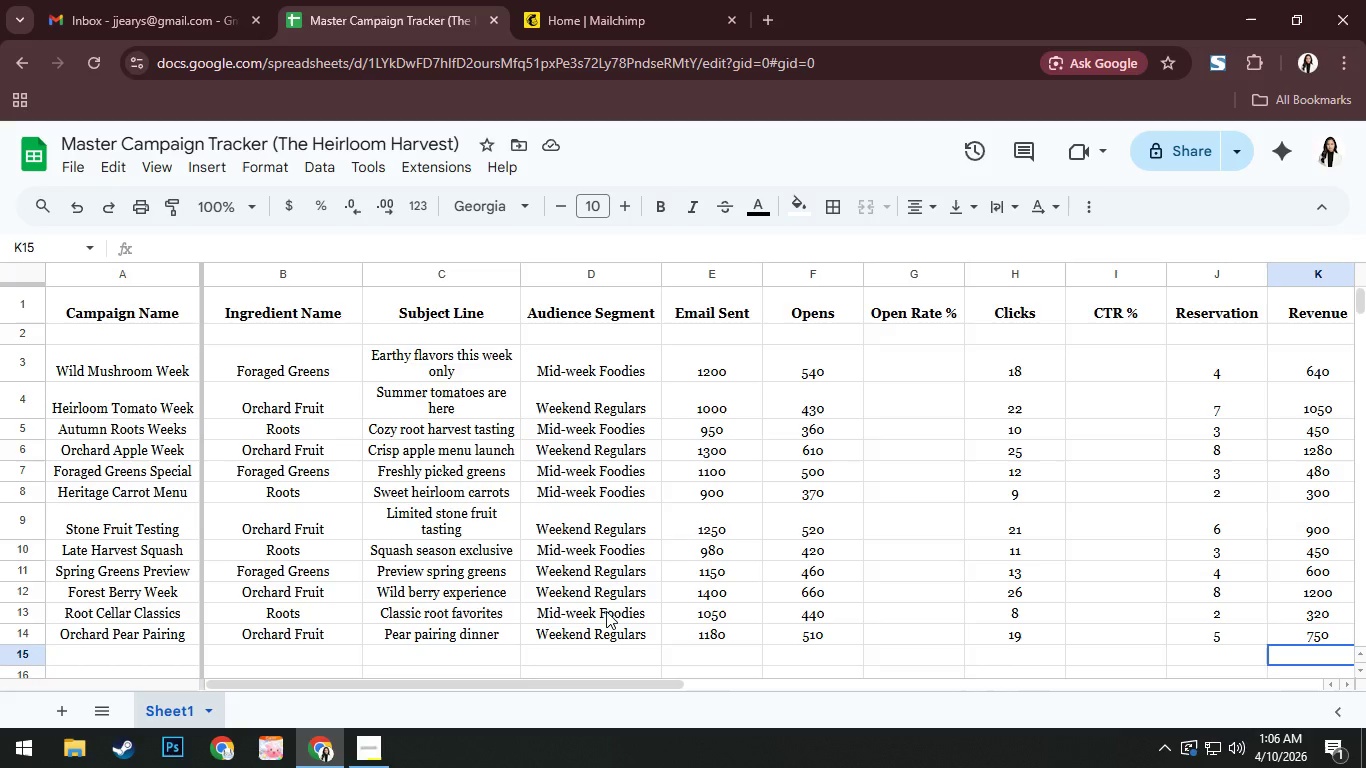 
scroll: coordinate [898, 519], scroll_direction: down, amount: 1.0
 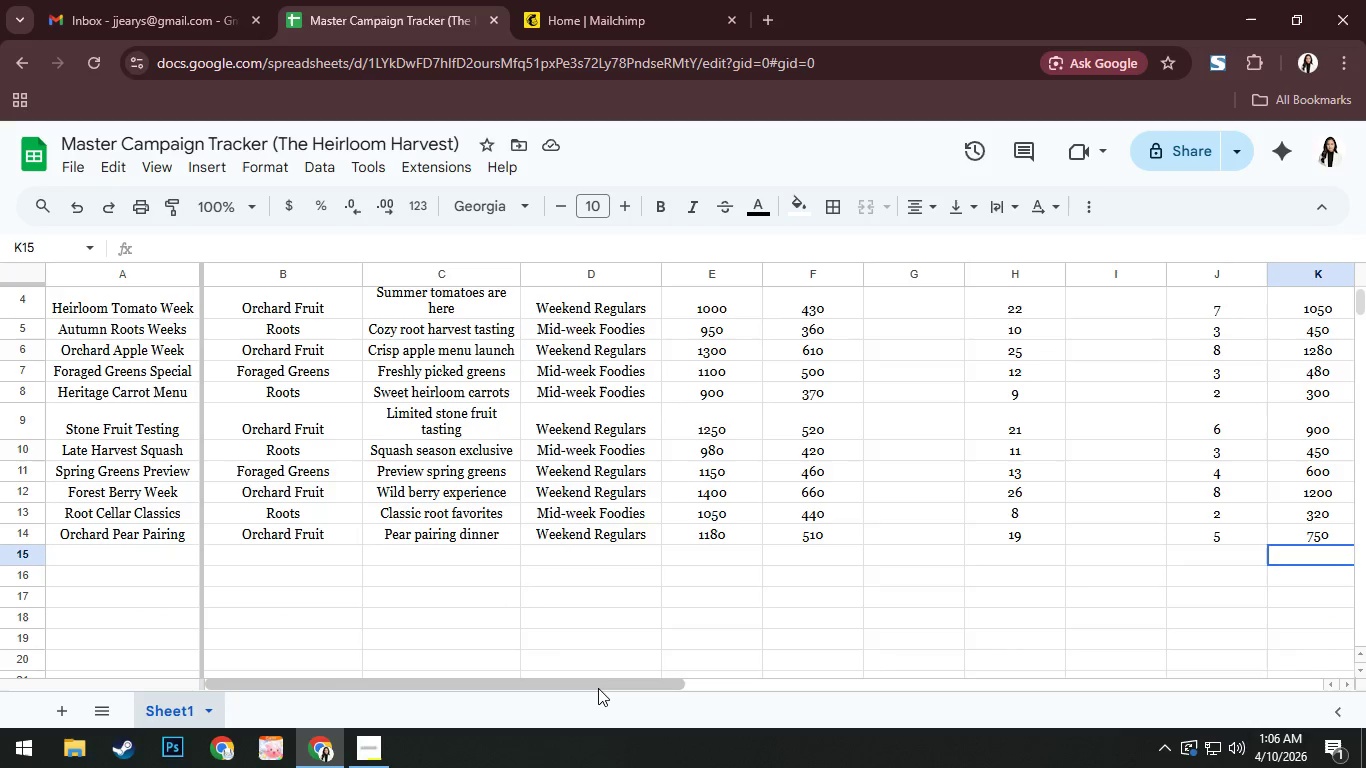 
left_click_drag(start_coordinate=[605, 678], to_coordinate=[464, 651])
 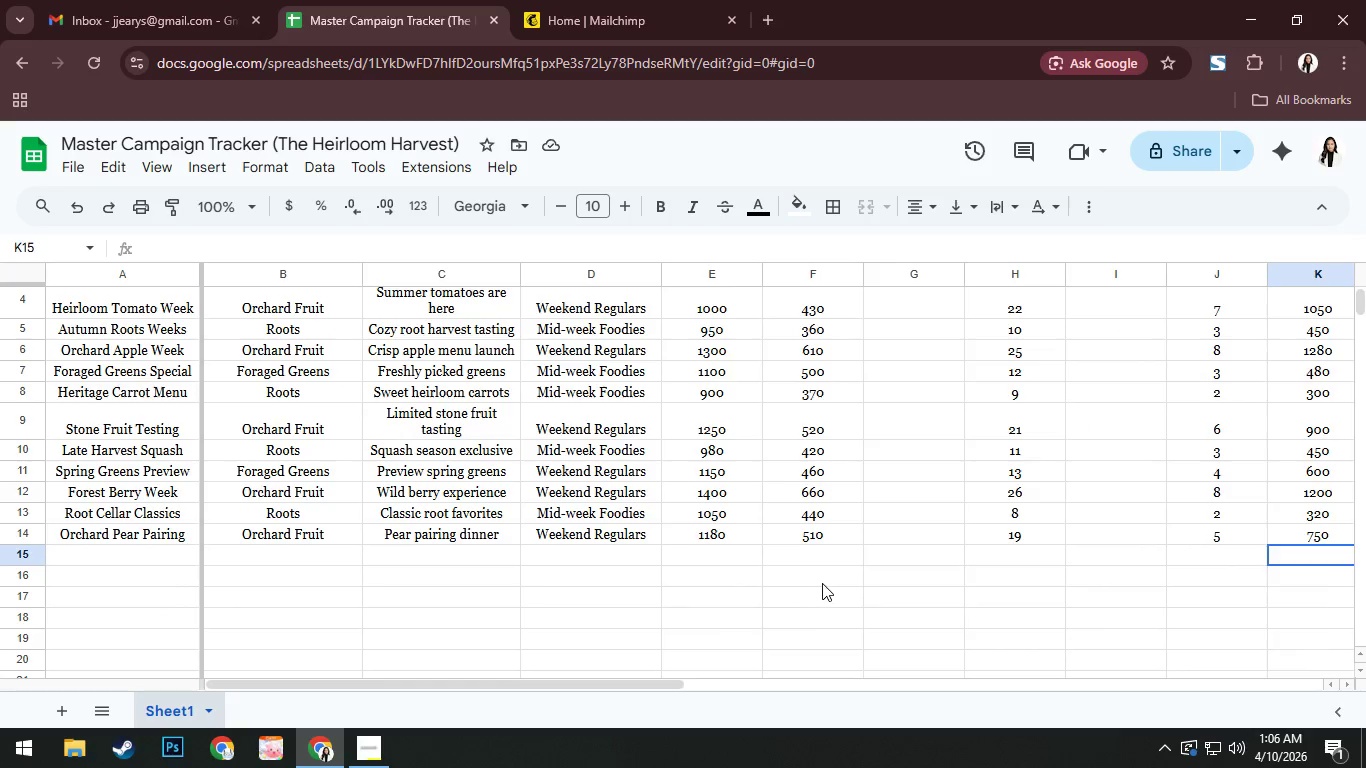 
scroll: coordinate [823, 583], scroll_direction: up, amount: 4.0
 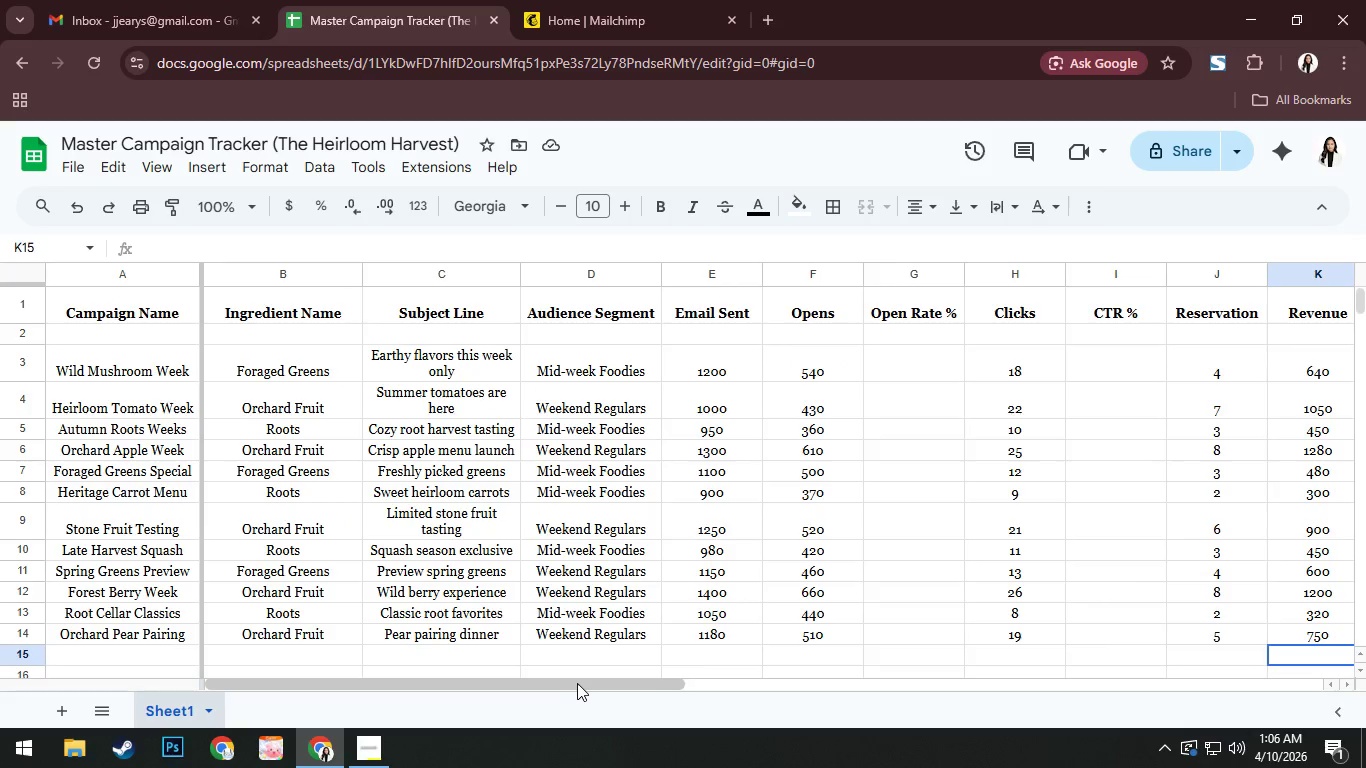 
left_click_drag(start_coordinate=[583, 684], to_coordinate=[450, 685])
 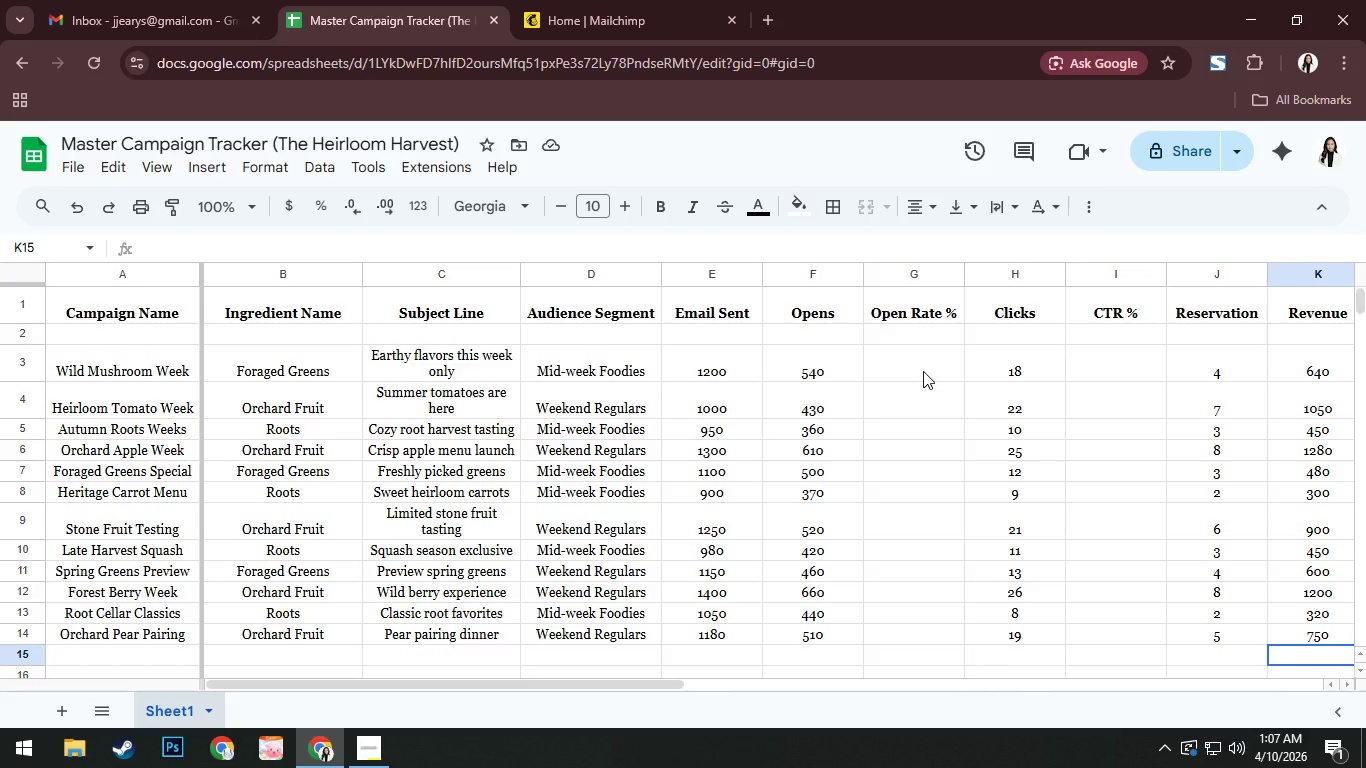 
wait(51.33)
 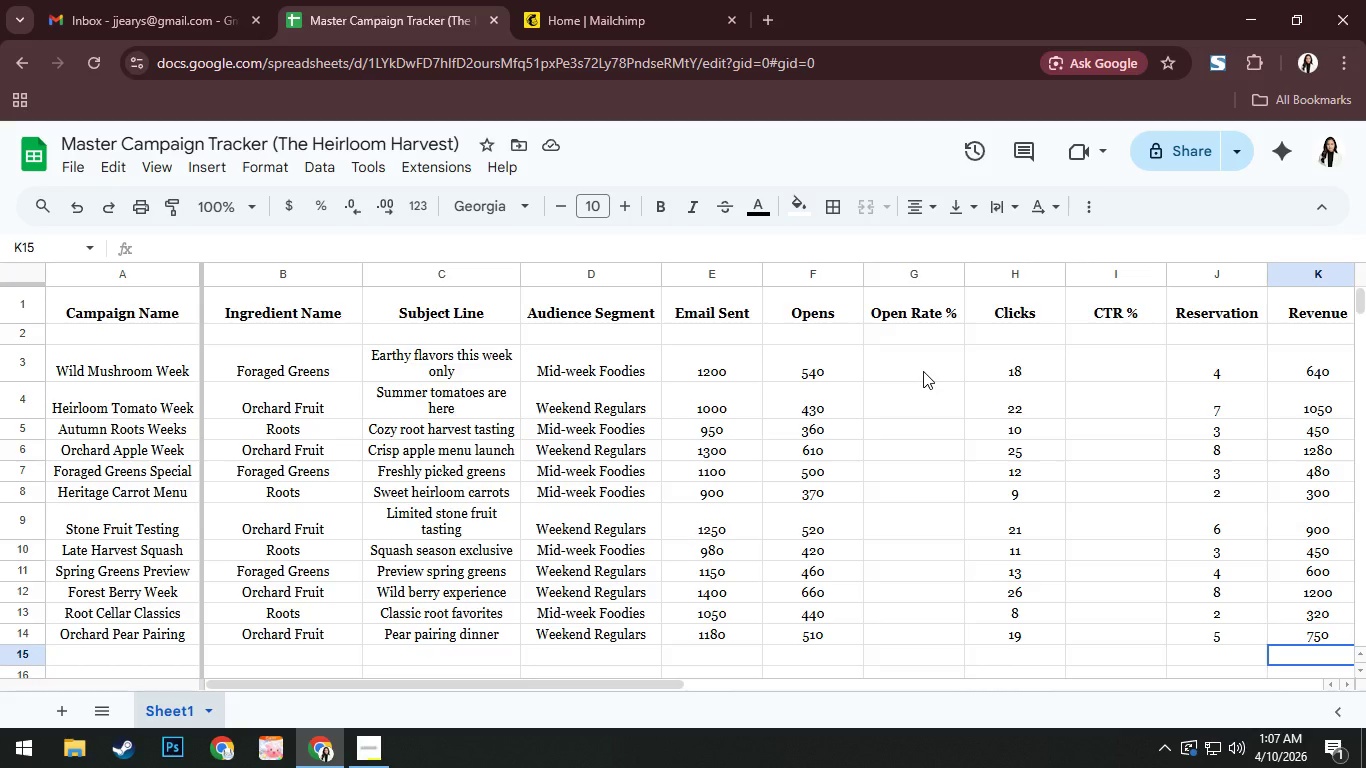 
left_click([933, 308])
 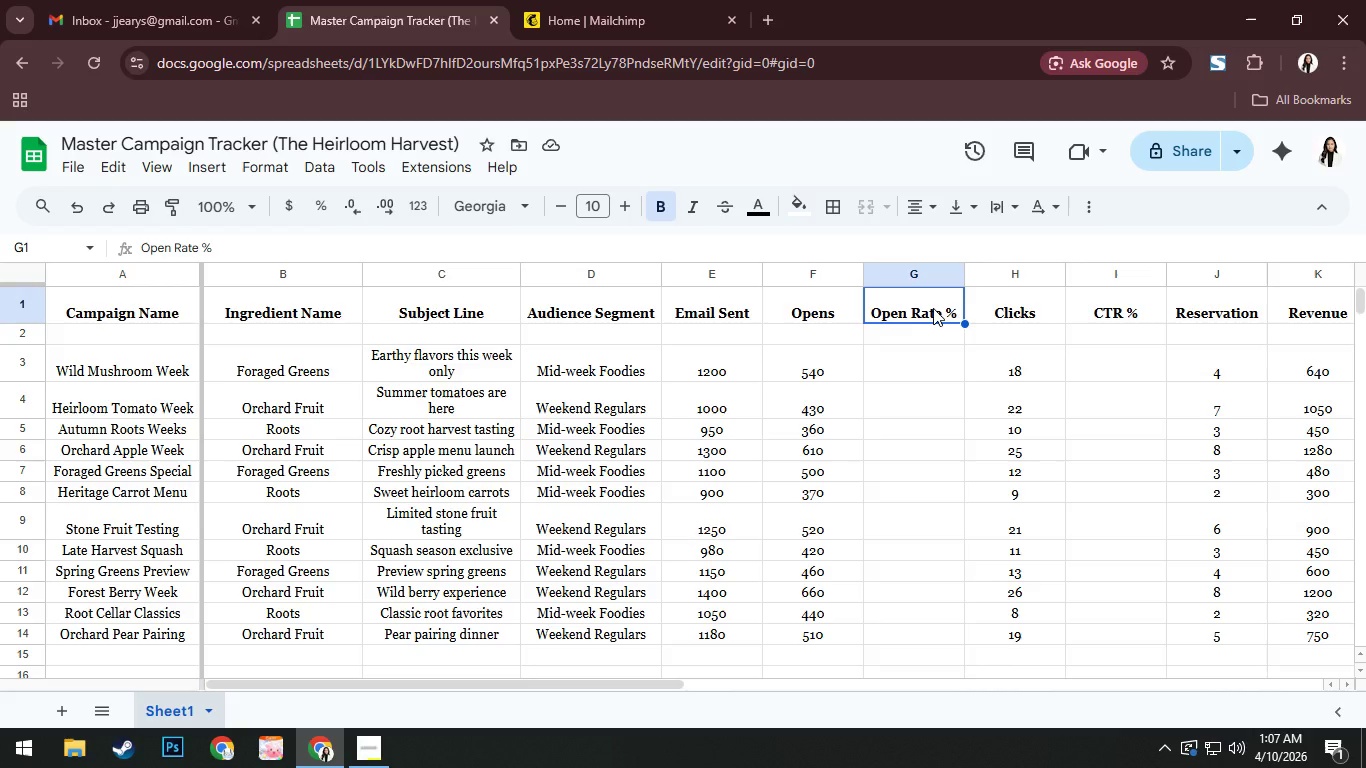 
wait(6.55)
 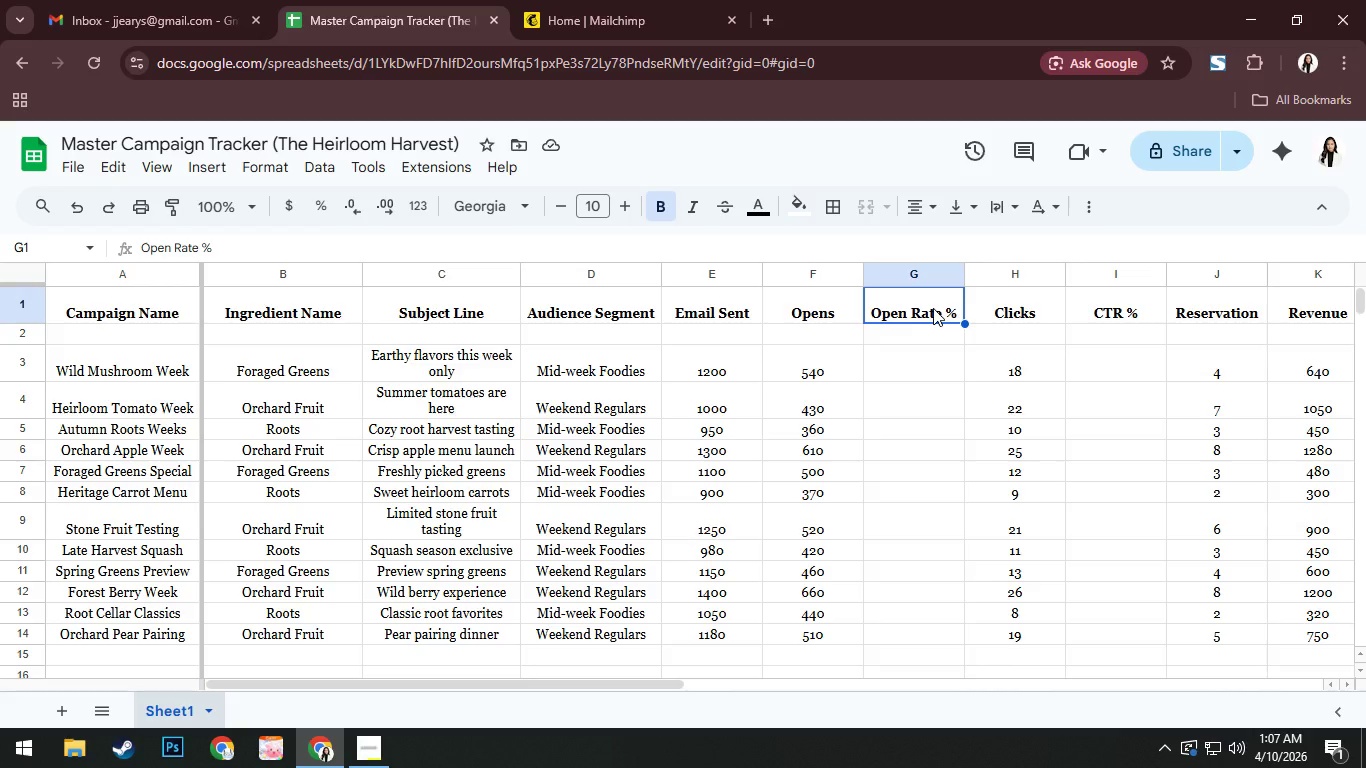 
left_click([931, 343])
 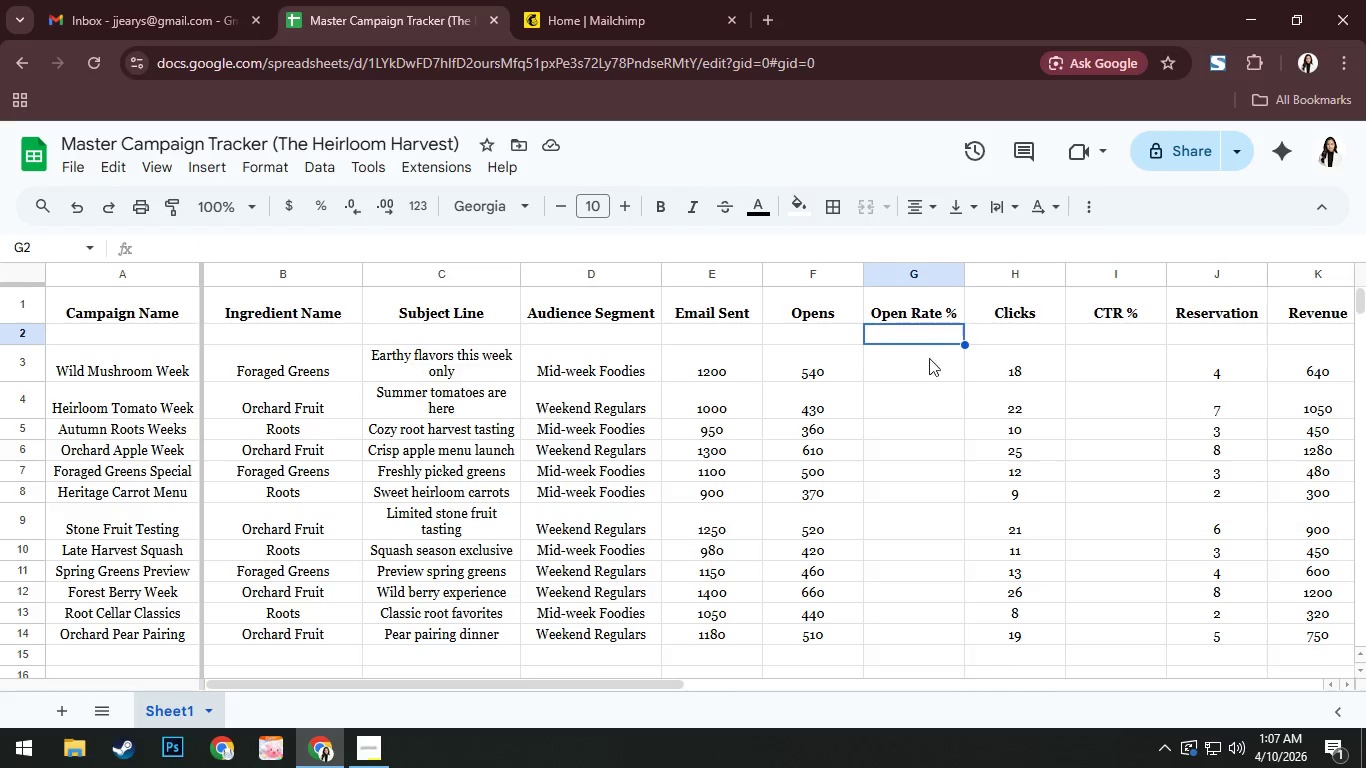 
left_click([931, 370])
 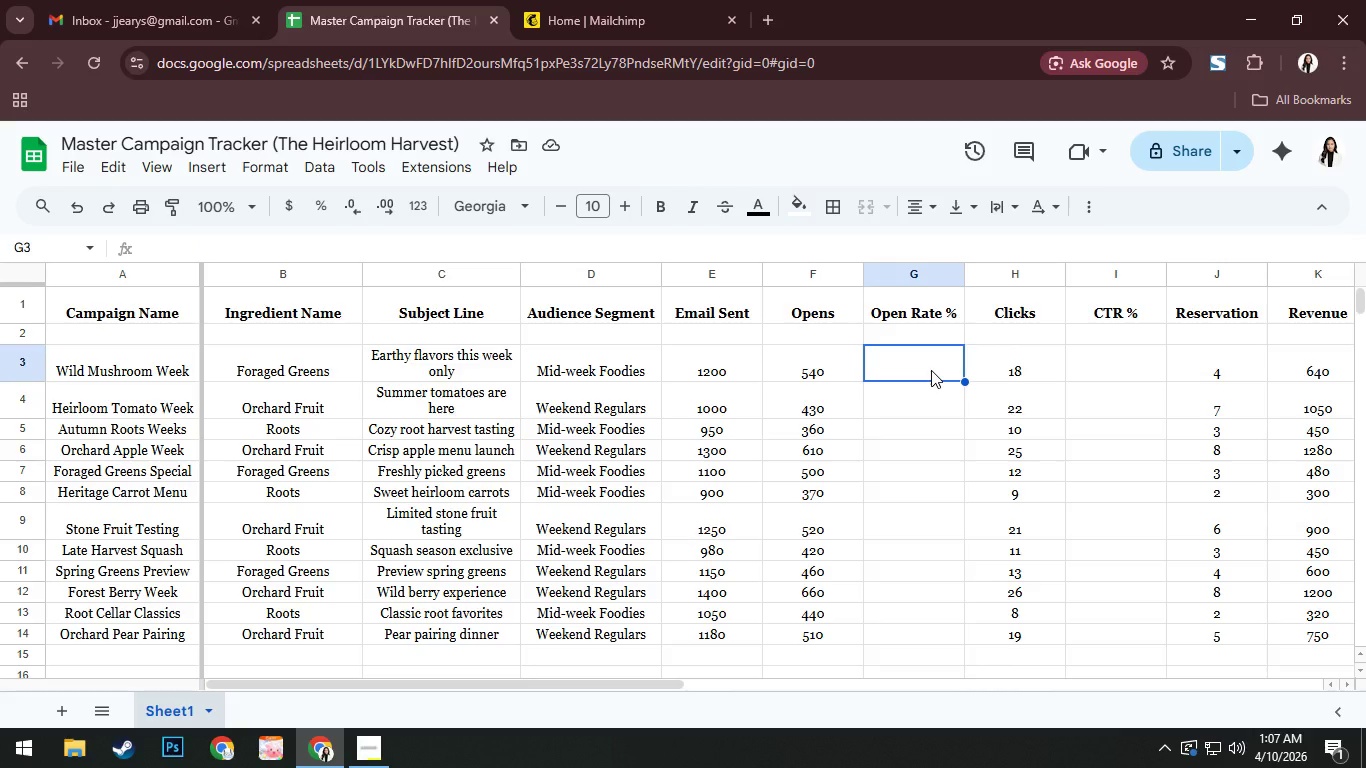 
right_click([931, 370])
 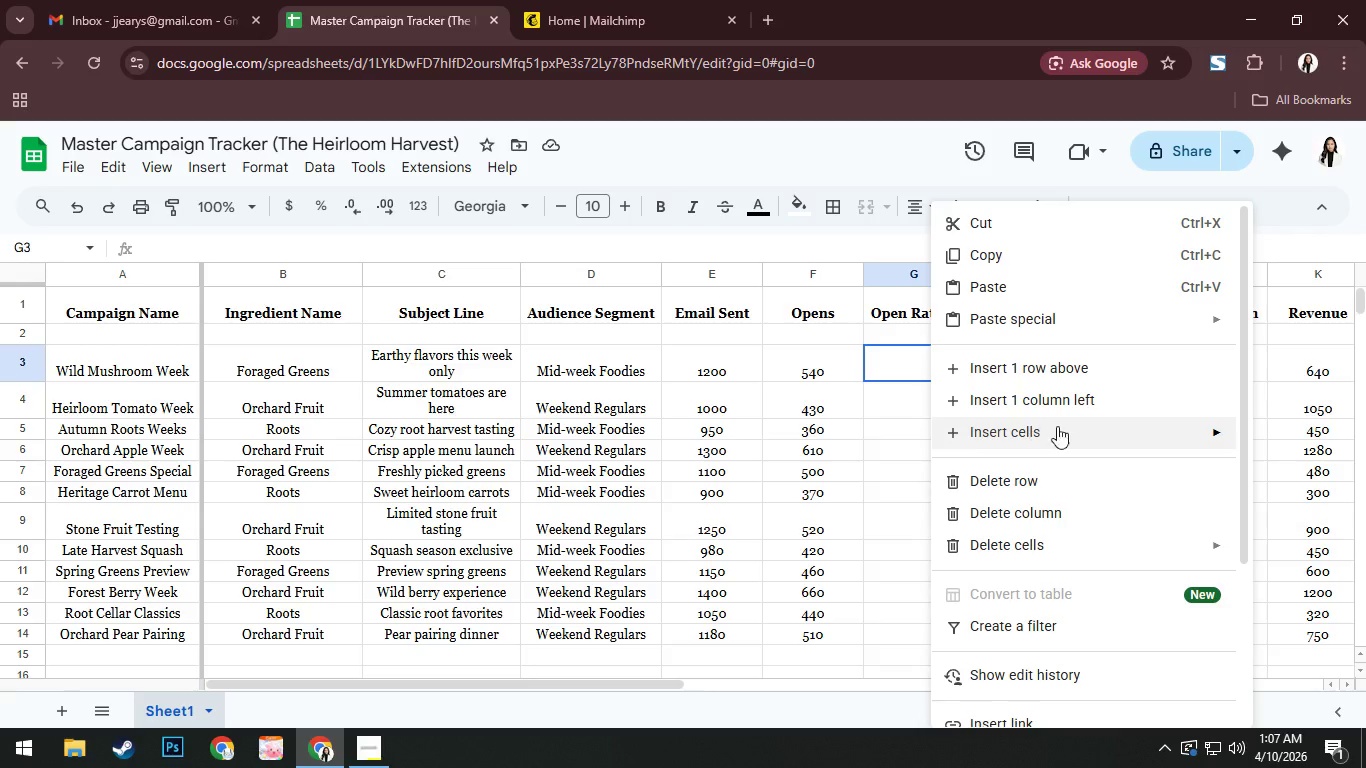 
scroll: coordinate [1153, 471], scroll_direction: down, amount: 3.0
 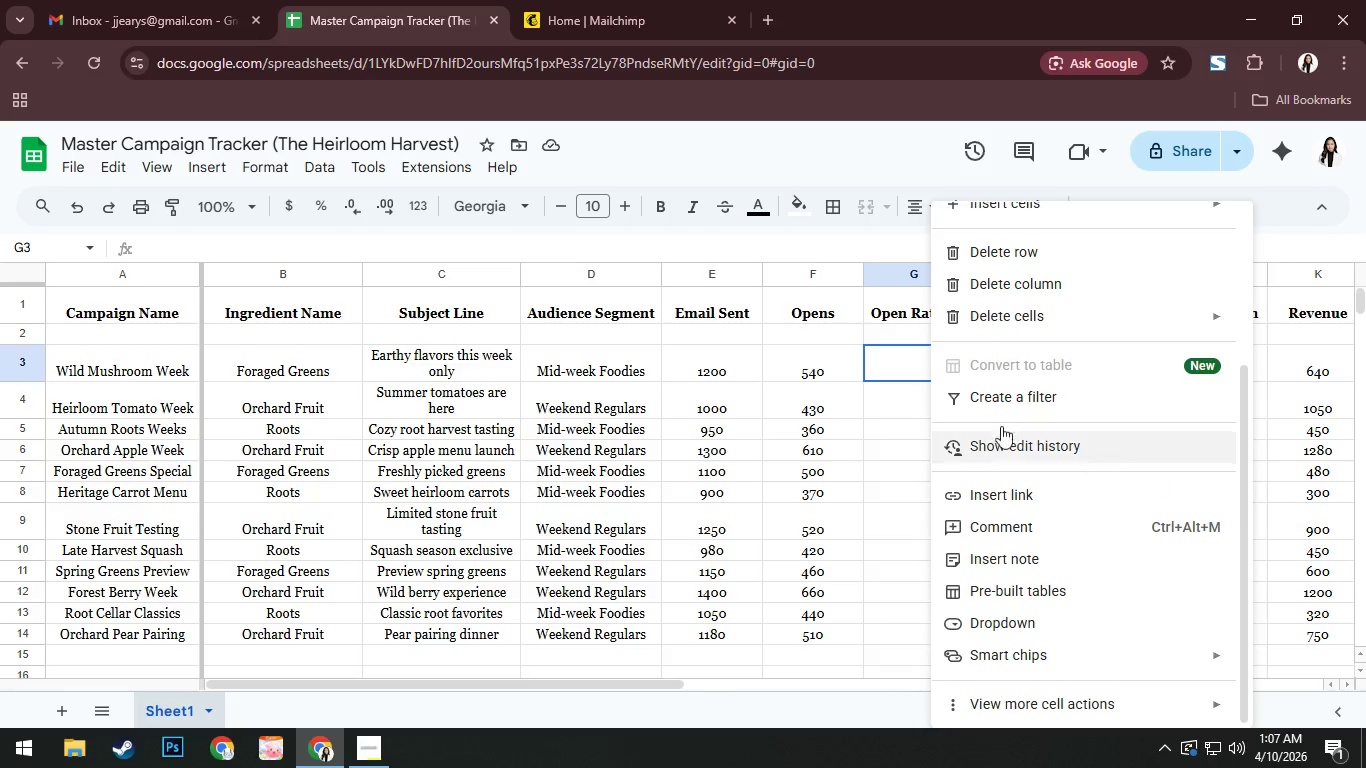 
left_click([887, 264])
 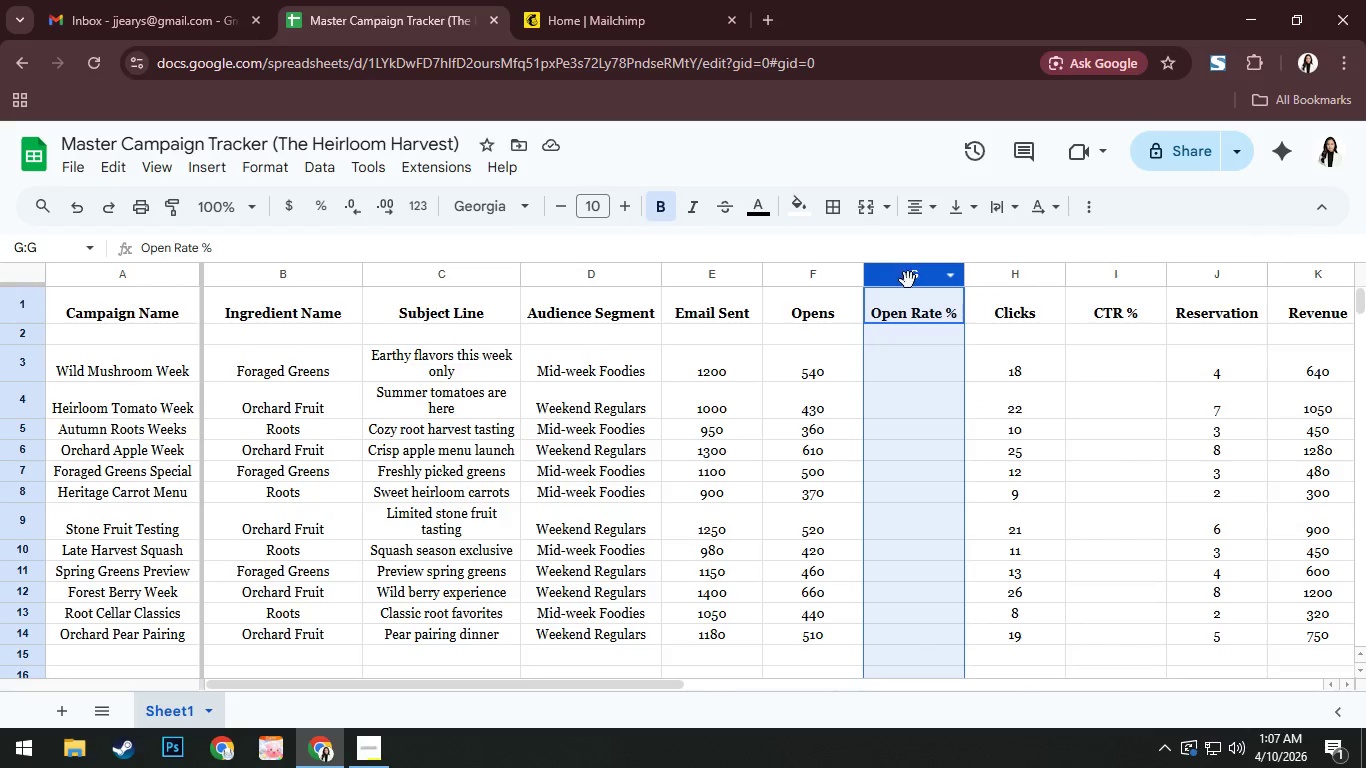 
right_click([911, 280])
 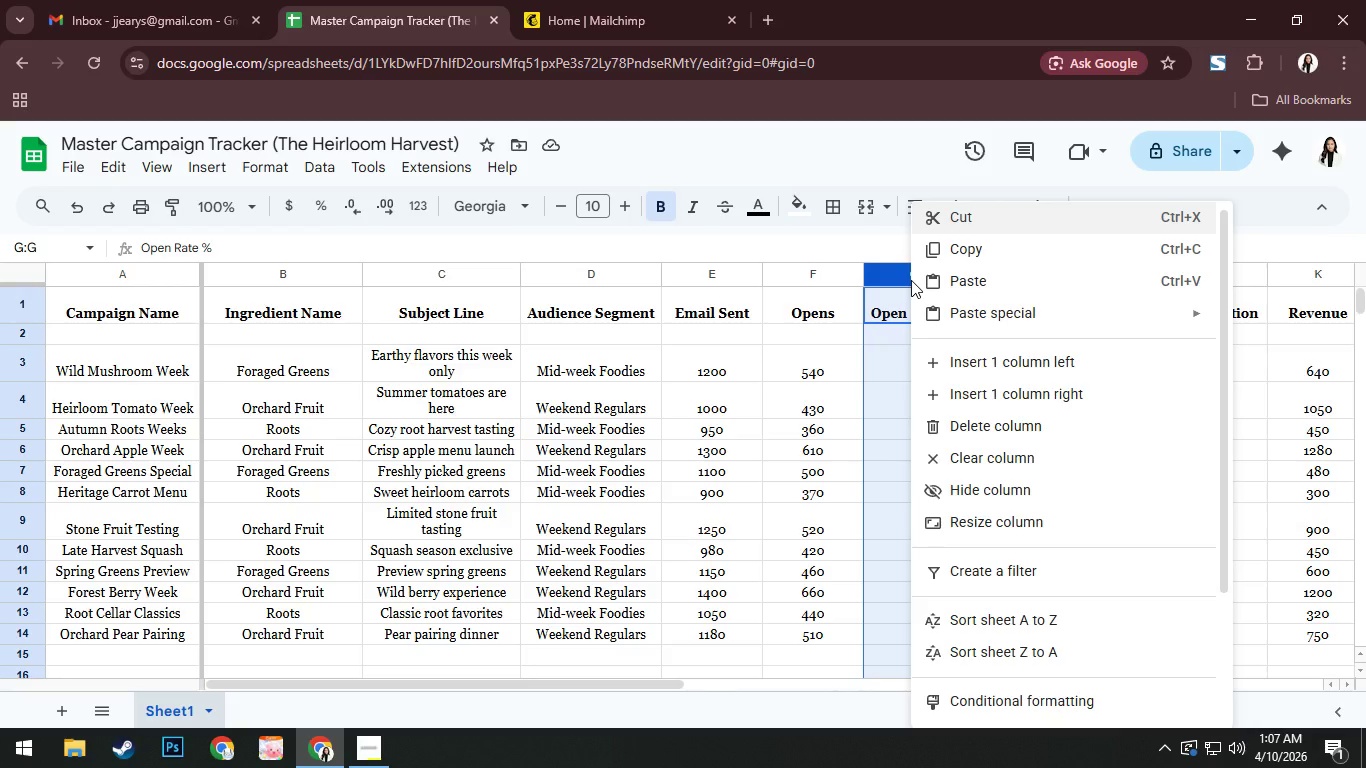 
wait(6.88)
 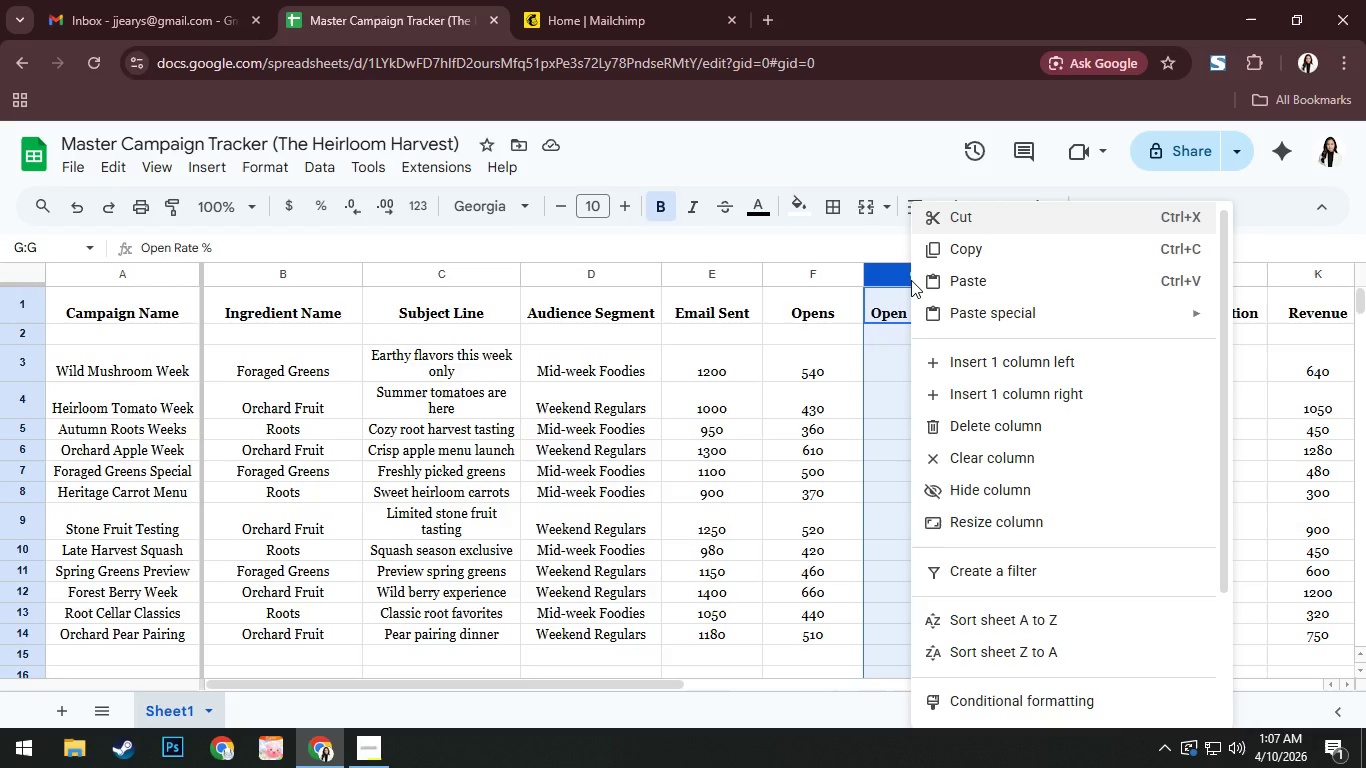 
left_click([842, 249])
 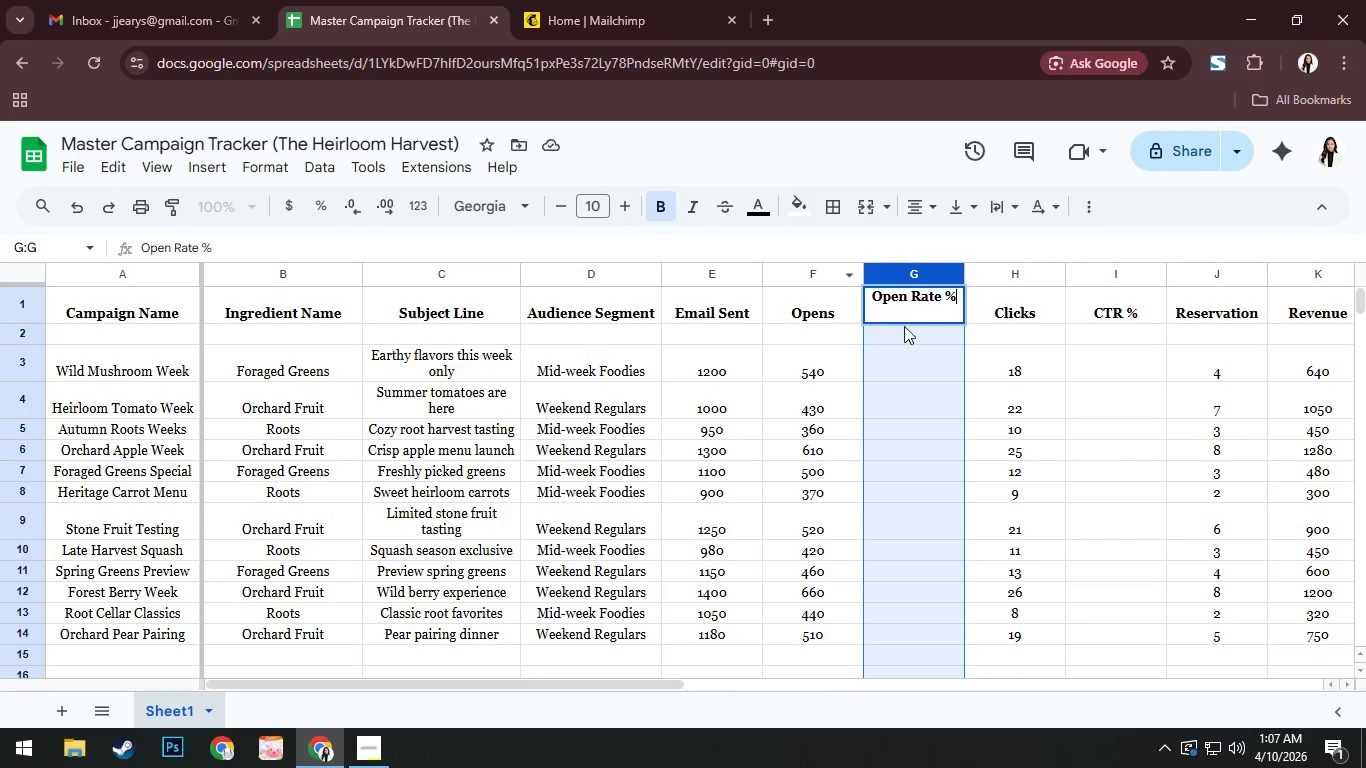 
left_click([928, 363])
 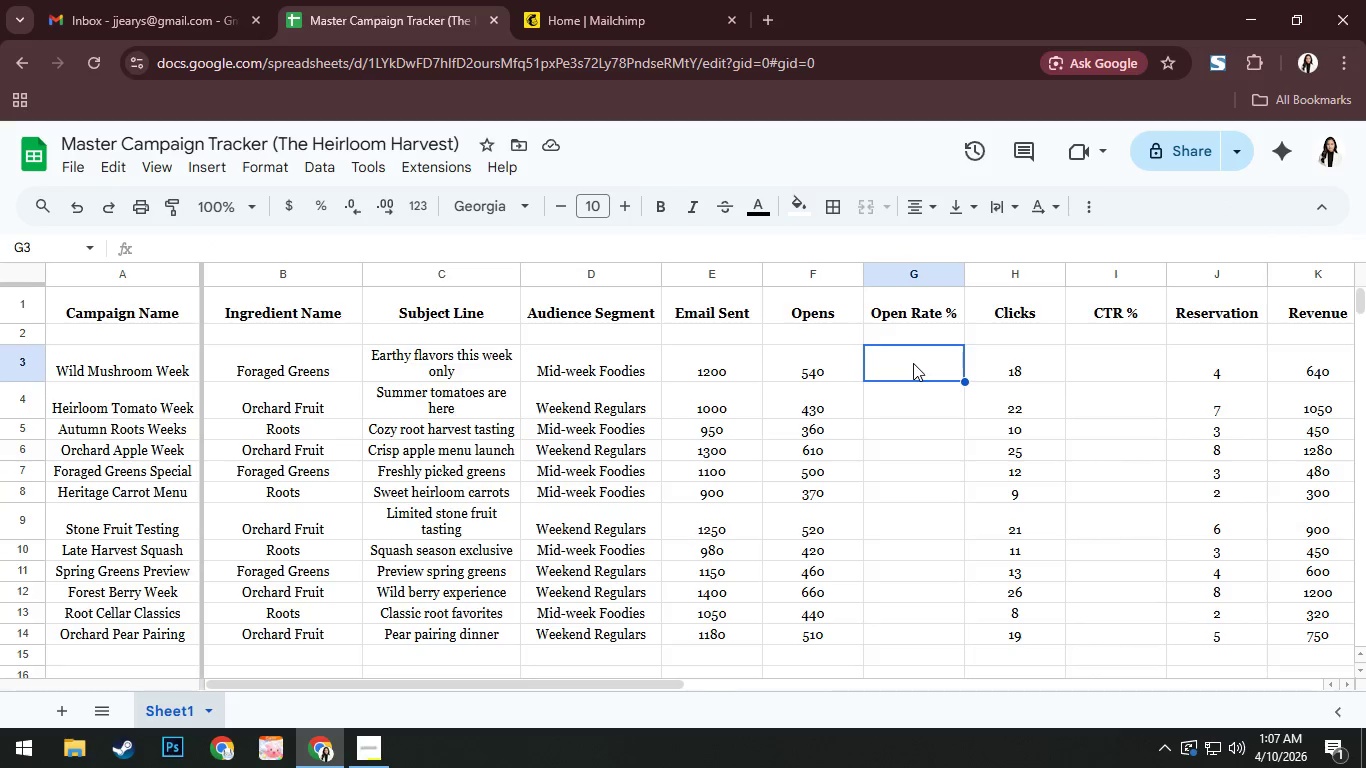 
left_click_drag(start_coordinate=[913, 363], to_coordinate=[908, 629])
 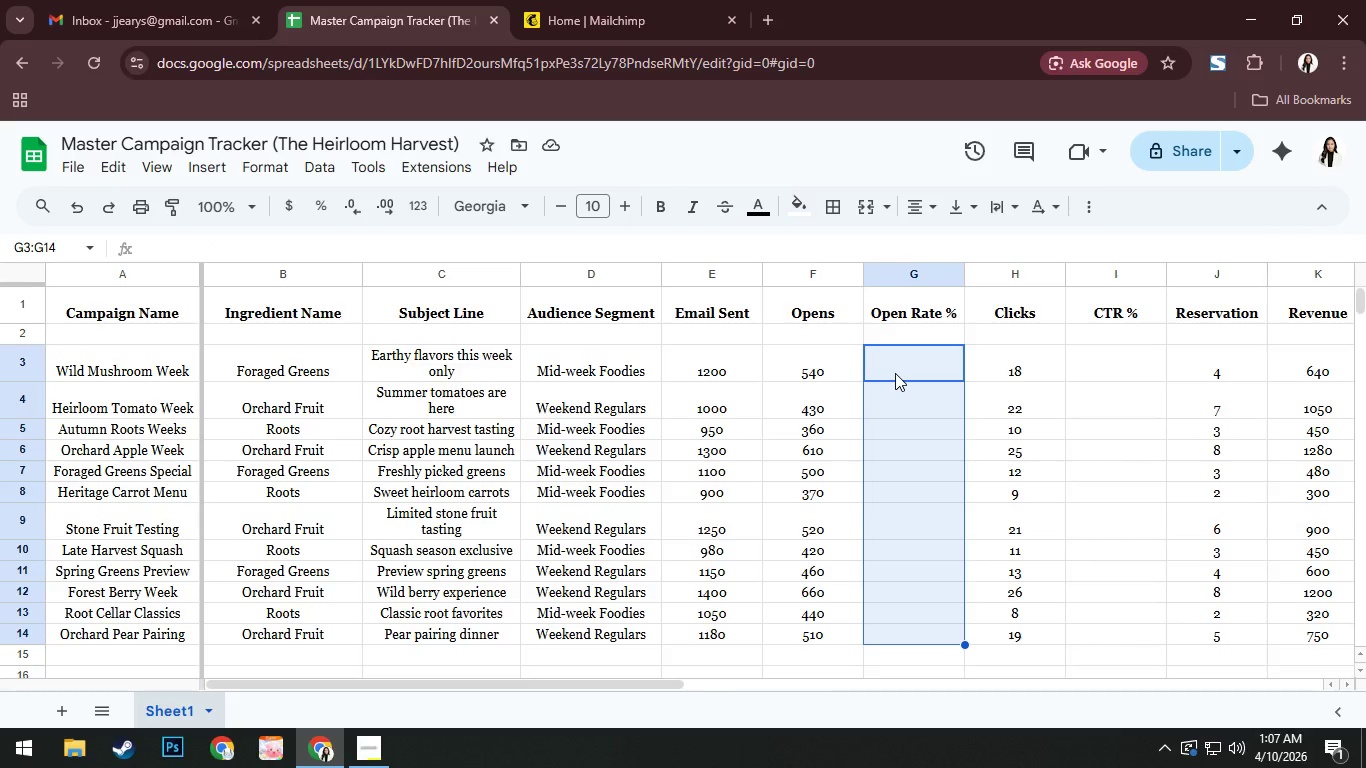 
right_click([895, 373])
 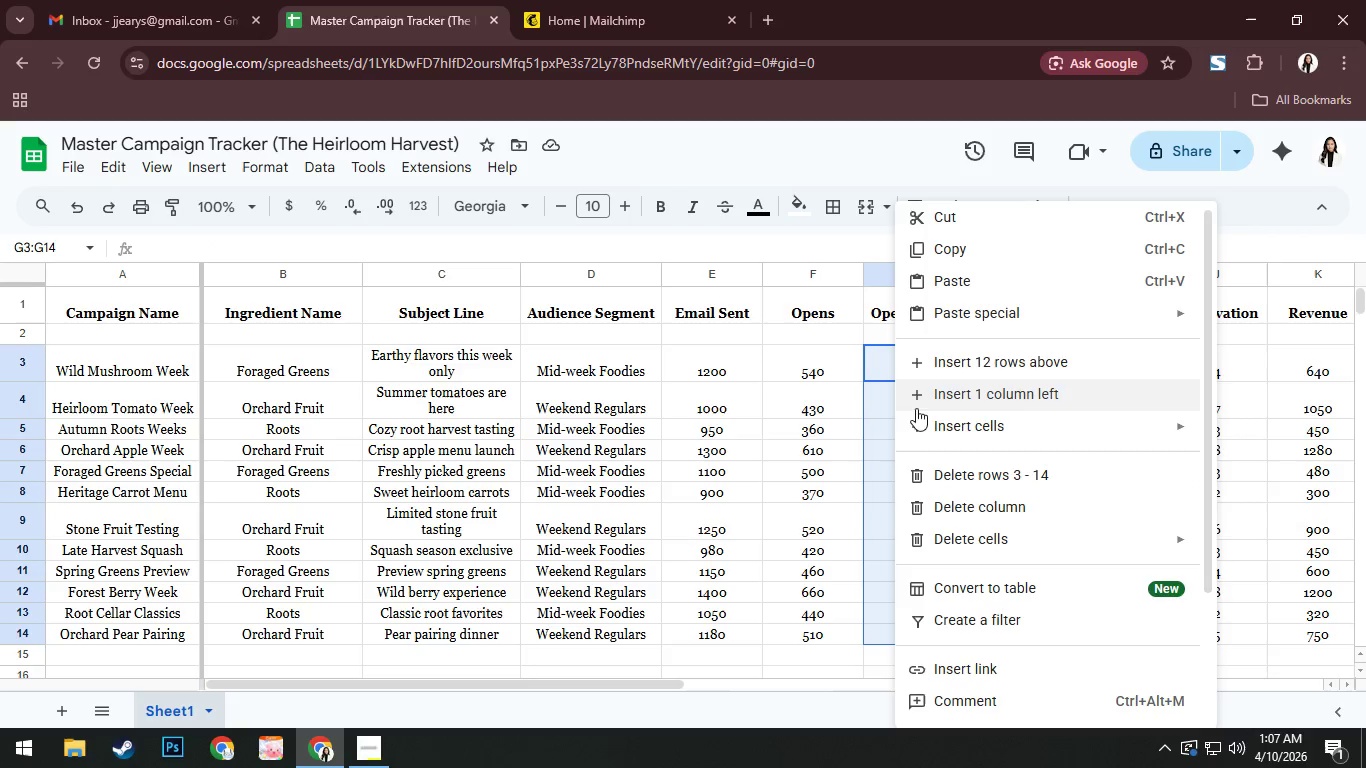 
scroll: coordinate [1057, 524], scroll_direction: down, amount: 3.0
 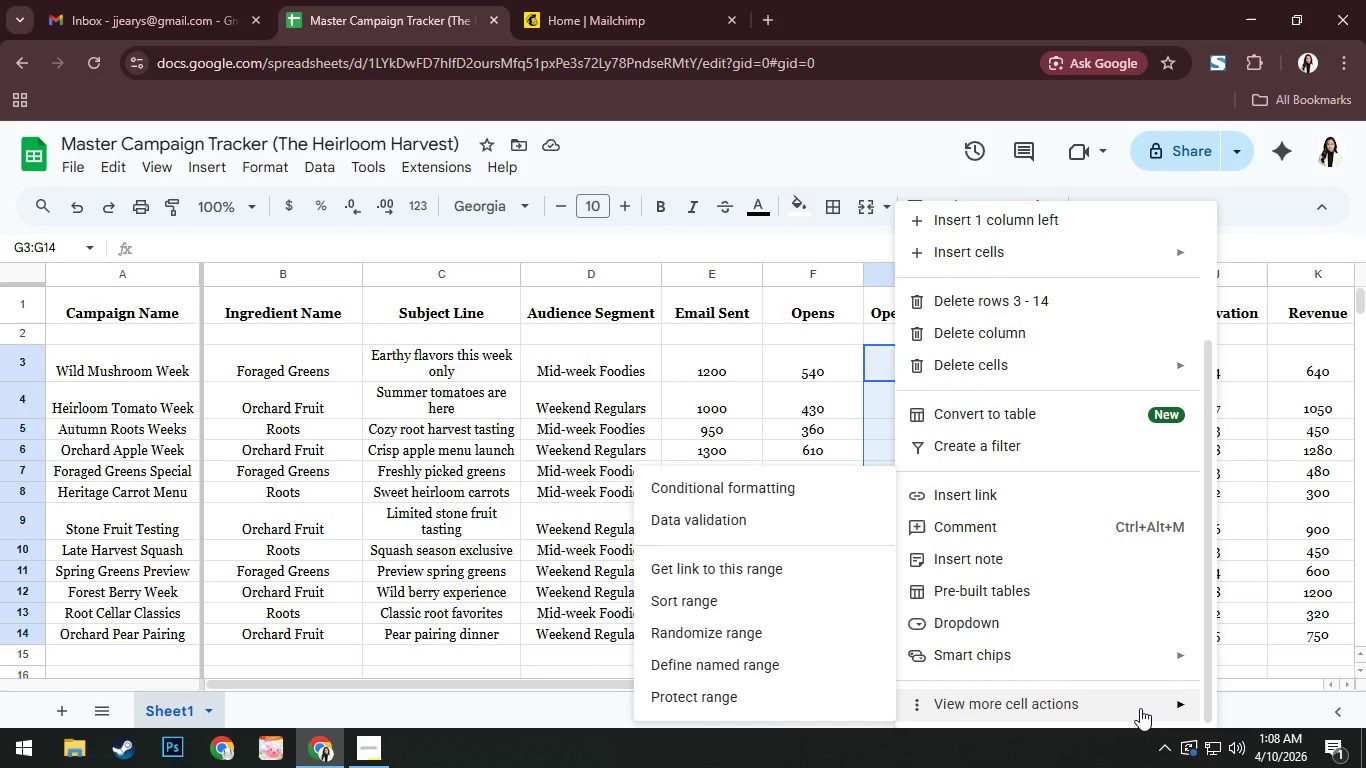 
wait(24.3)
 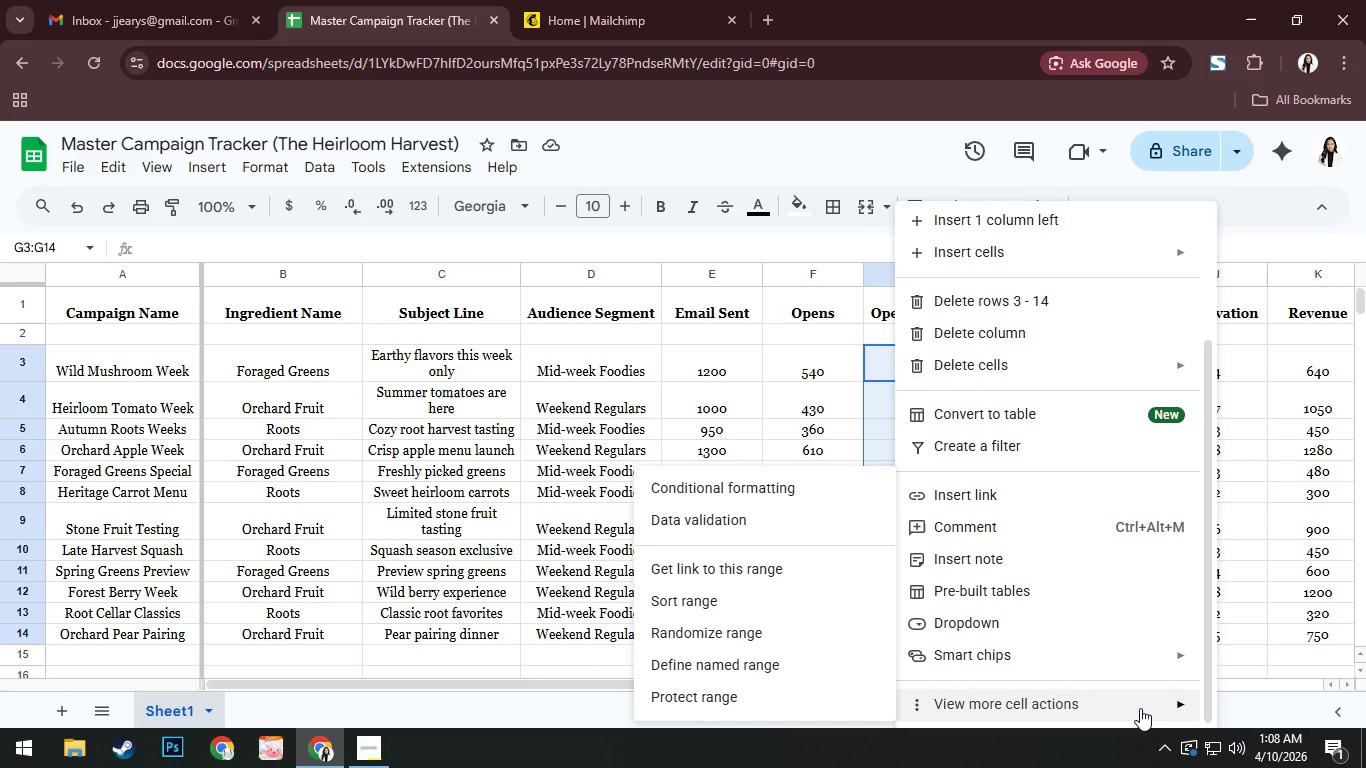 
left_click([817, 241])
 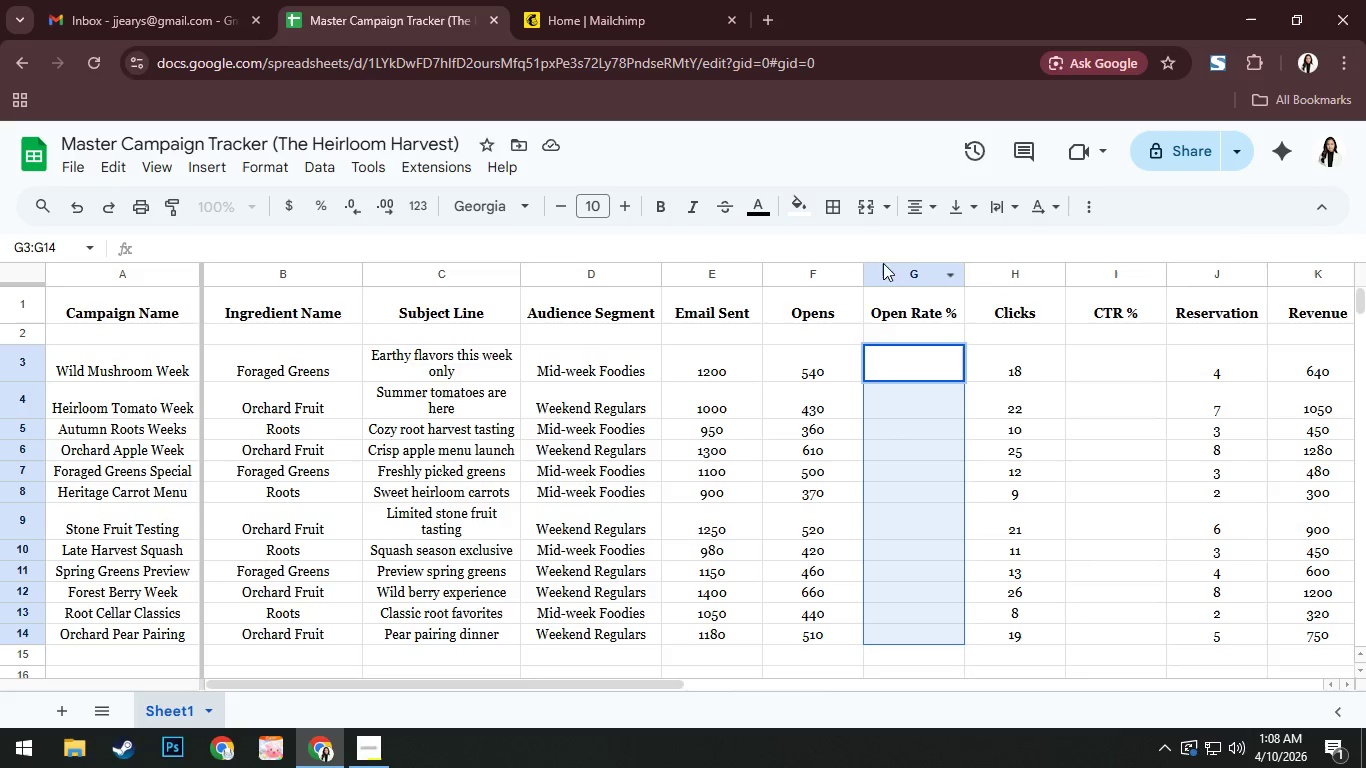 
left_click_drag(start_coordinate=[883, 231], to_coordinate=[888, 232])
 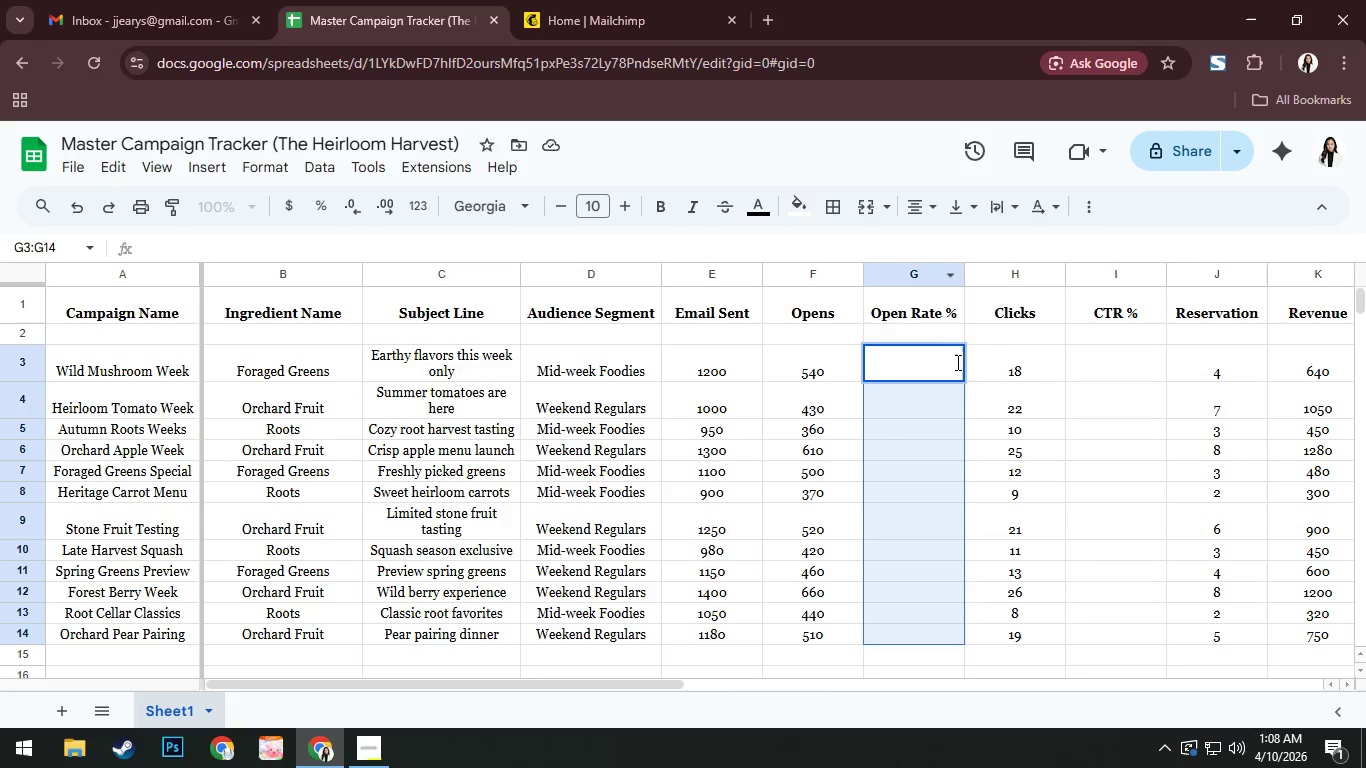 
left_click([945, 398])
 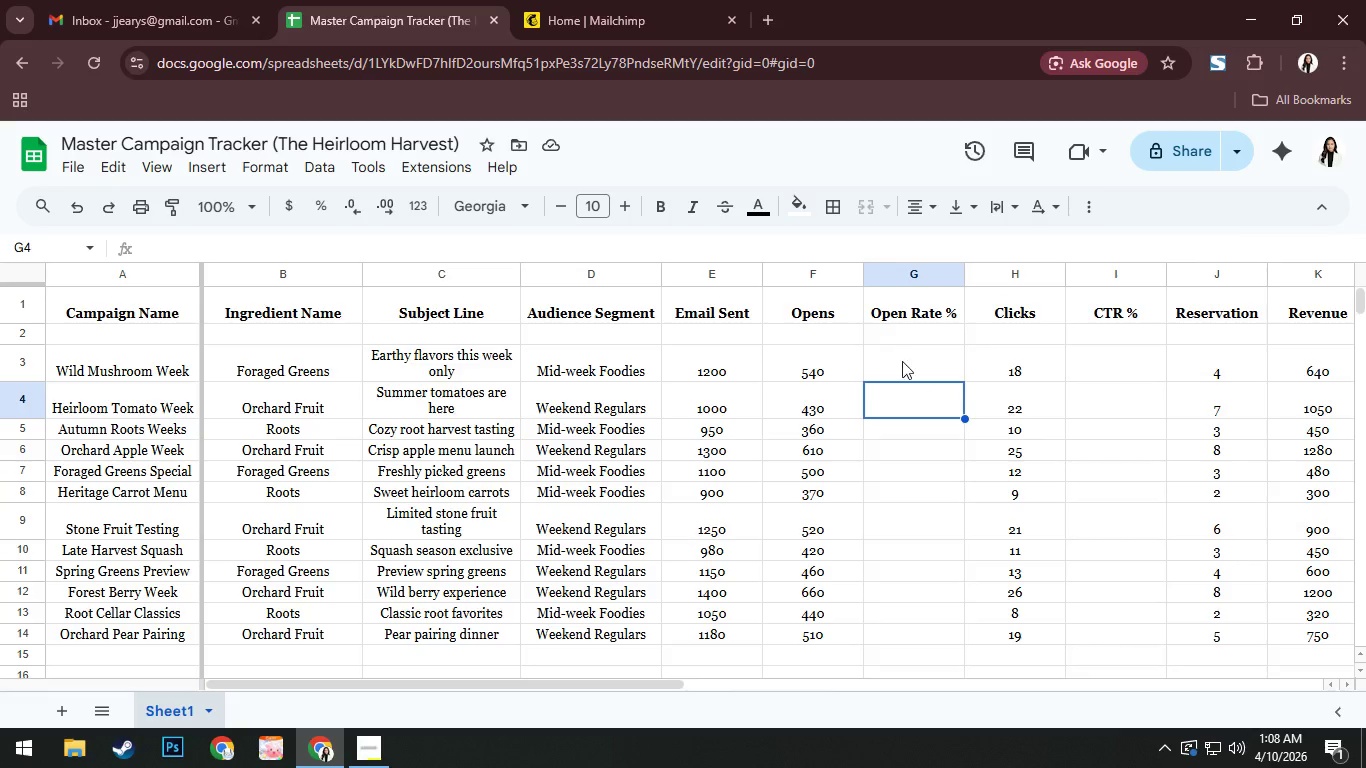 
left_click([910, 363])
 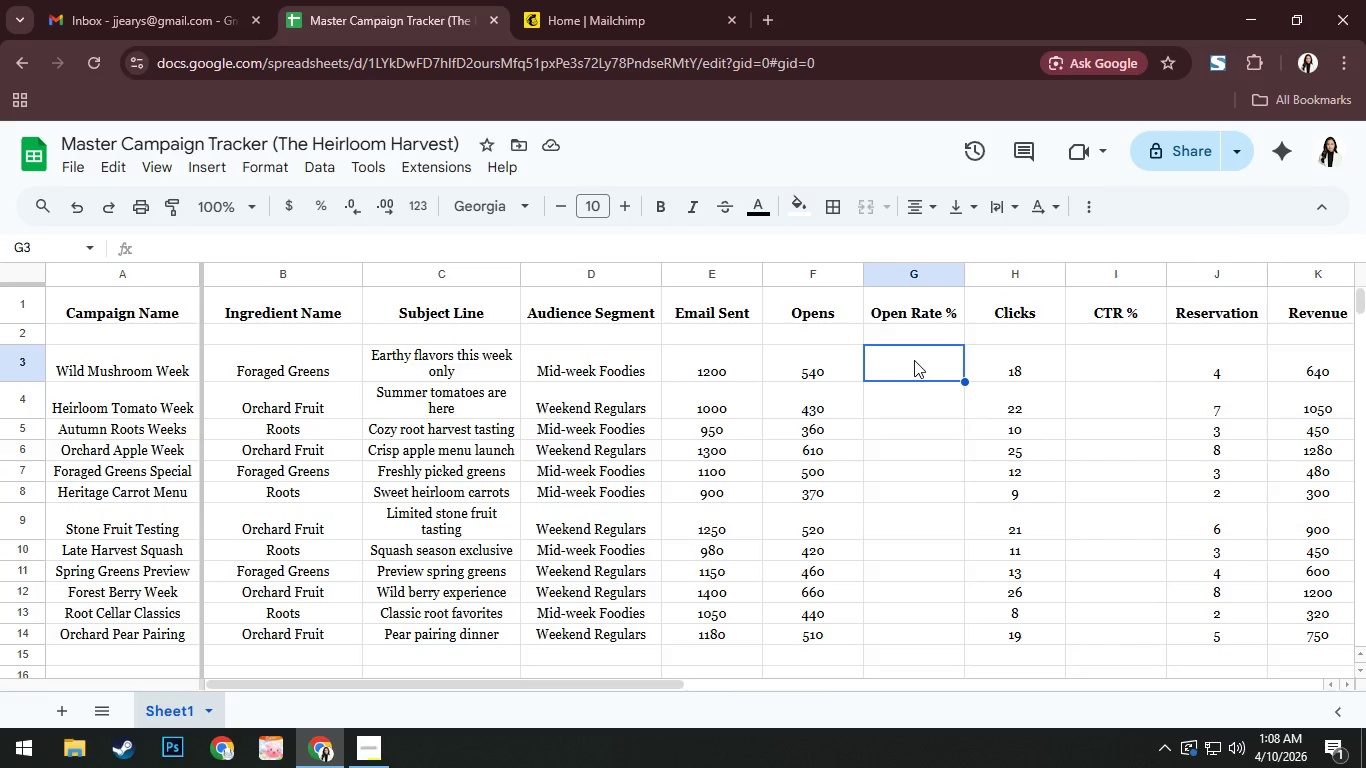 
left_click_drag(start_coordinate=[914, 360], to_coordinate=[950, 642])
 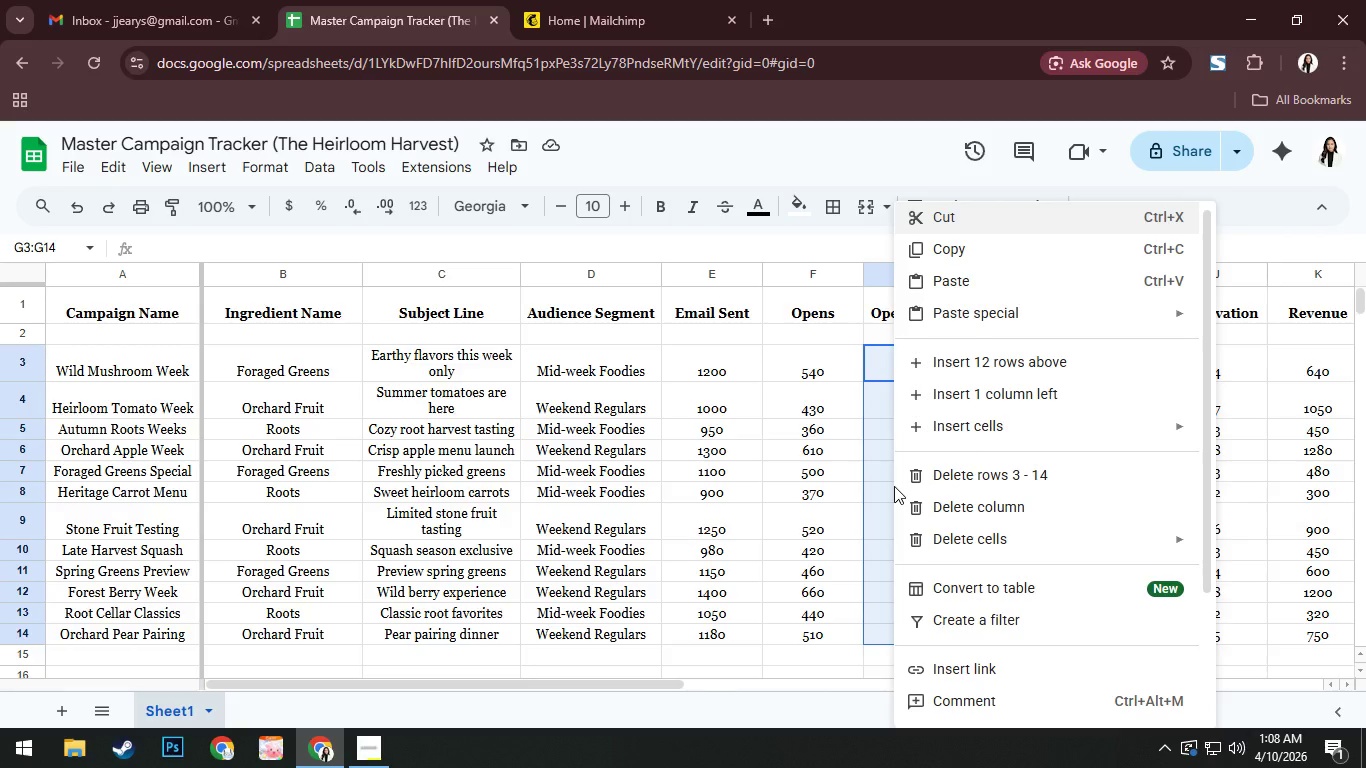 
middle_click([1084, 559])
 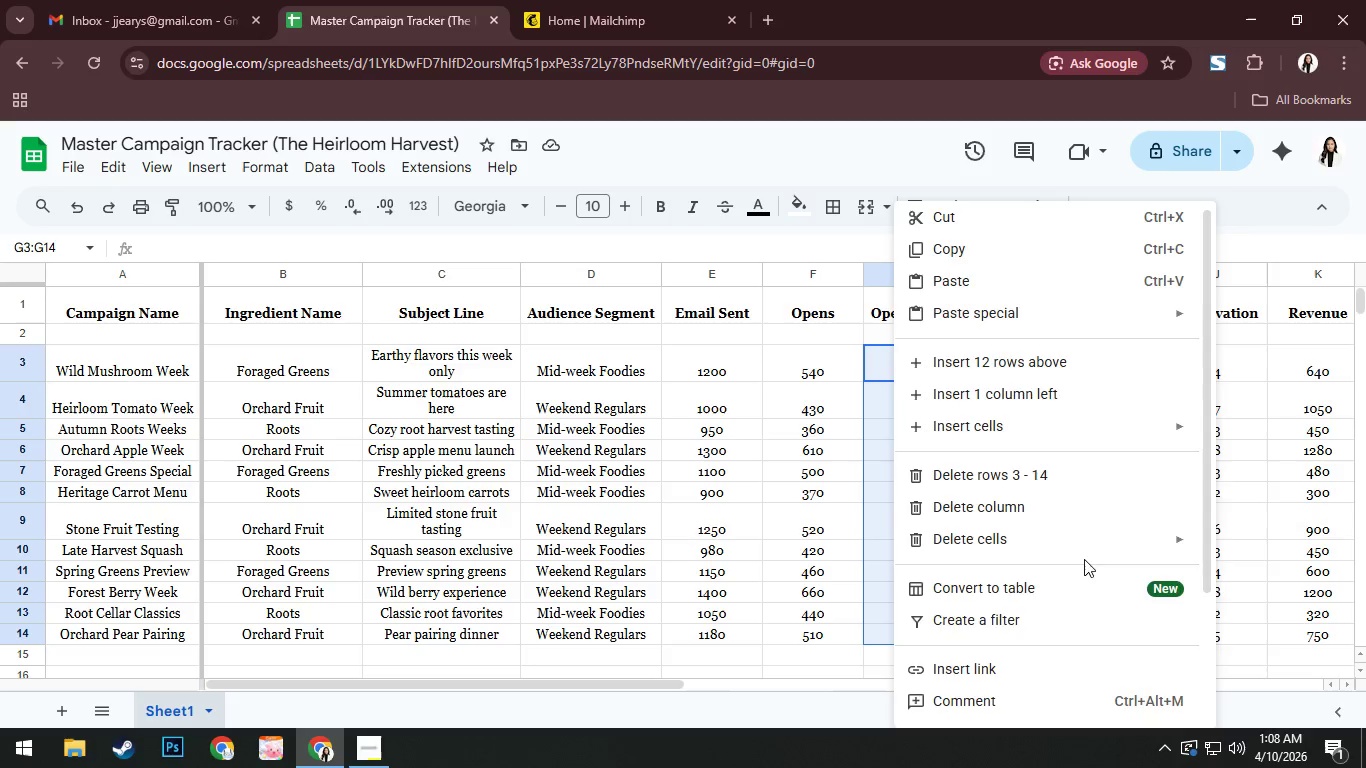 
scroll: coordinate [1084, 559], scroll_direction: down, amount: 3.0
 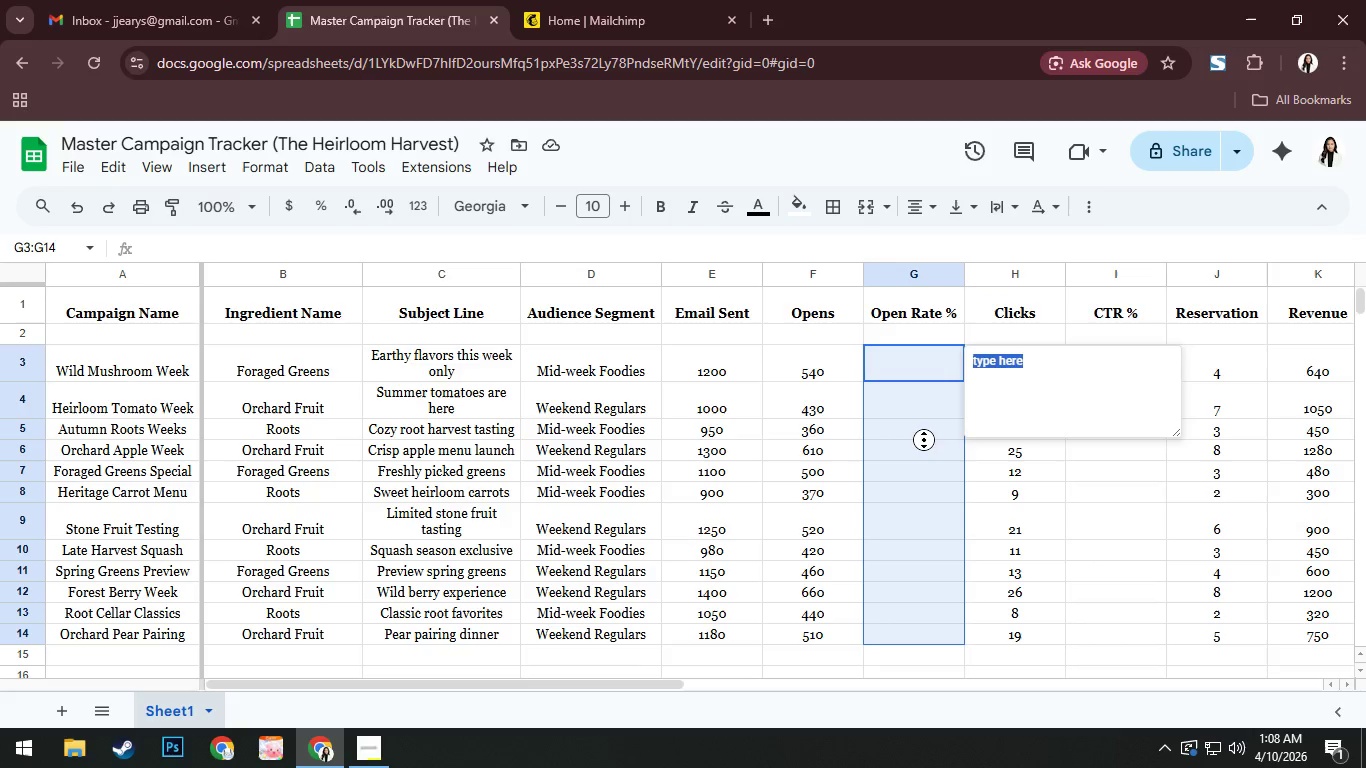 
left_click([916, 400])
 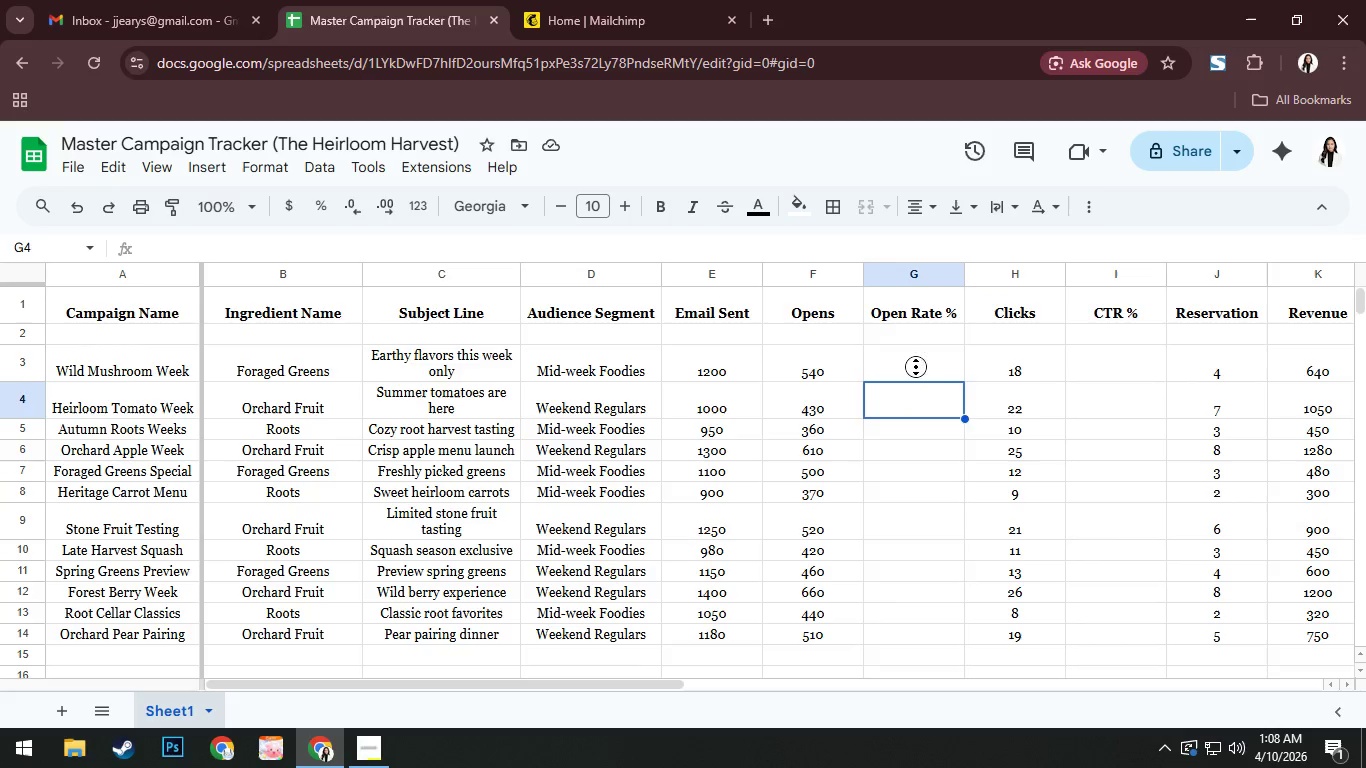 
left_click([912, 360])
 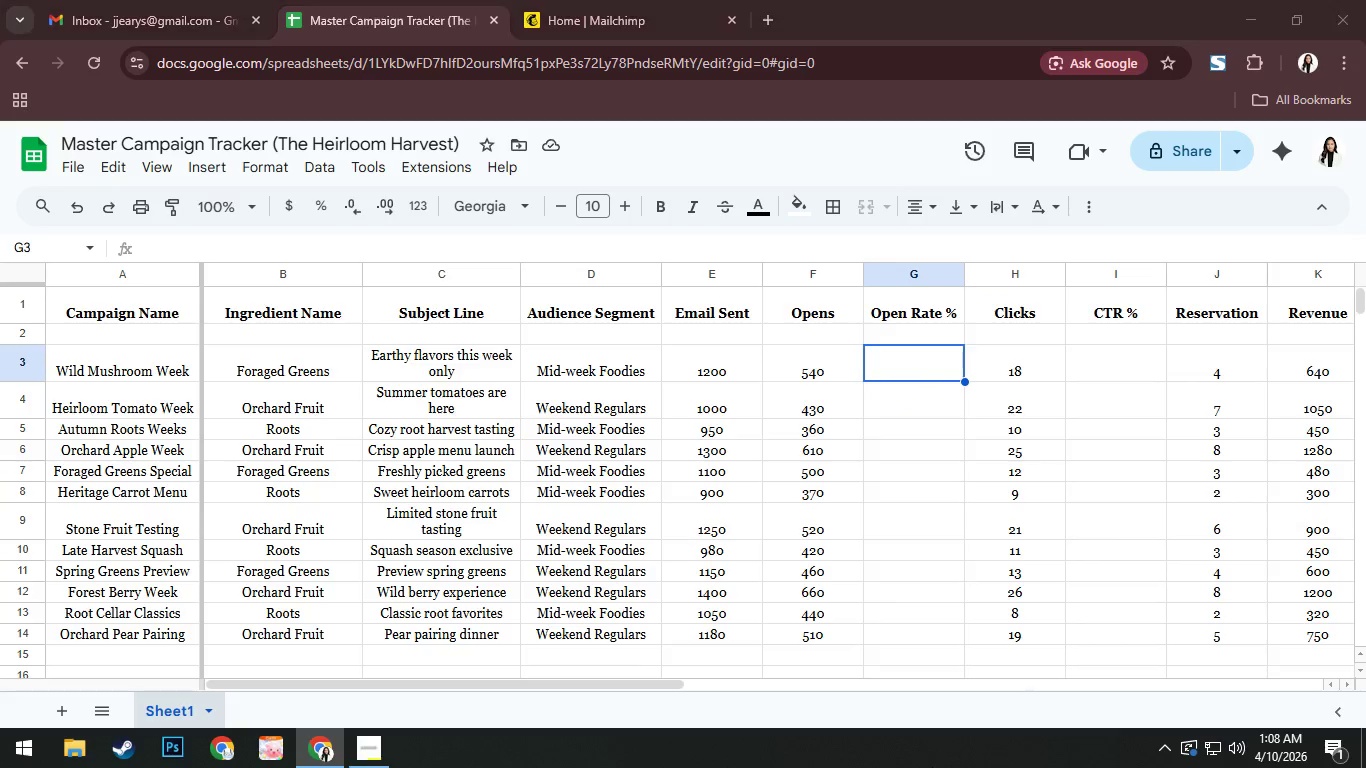 
left_click([856, 753])
 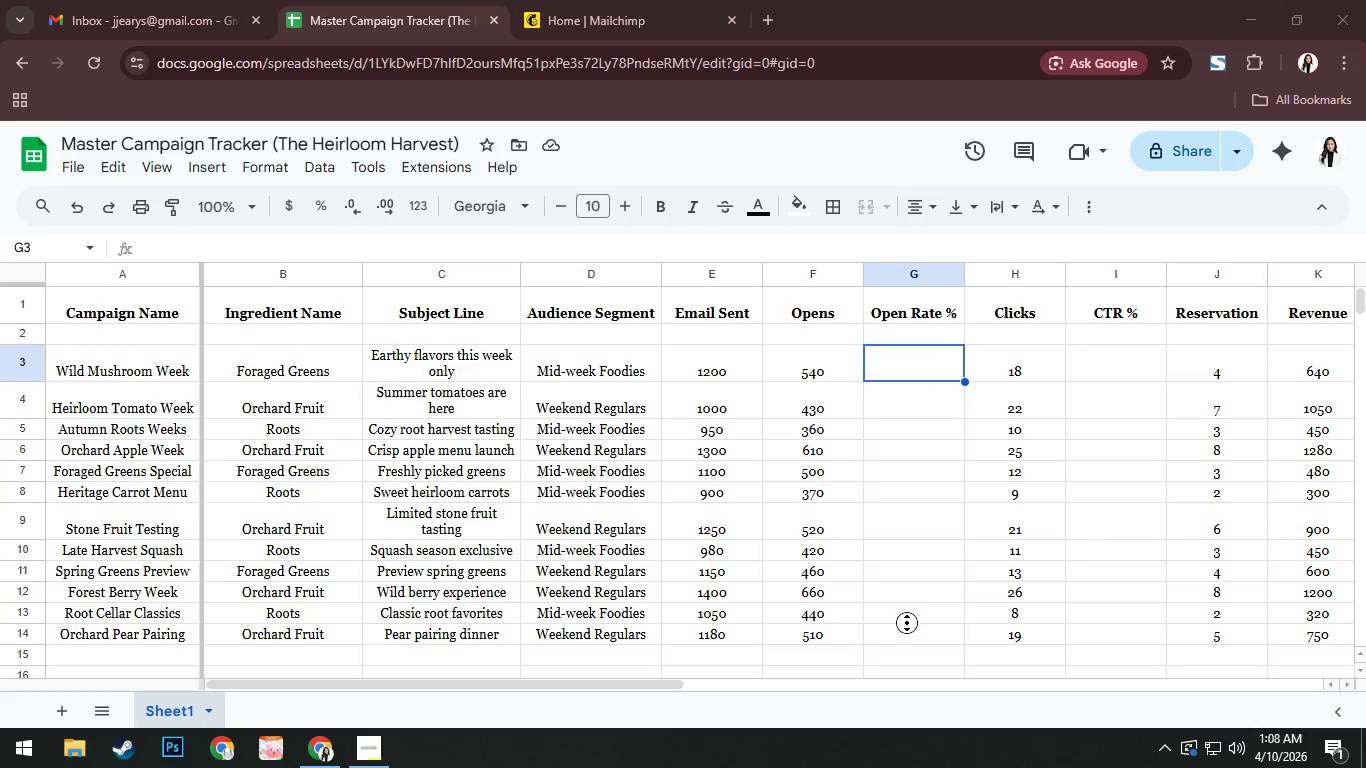 
left_click([907, 622])
 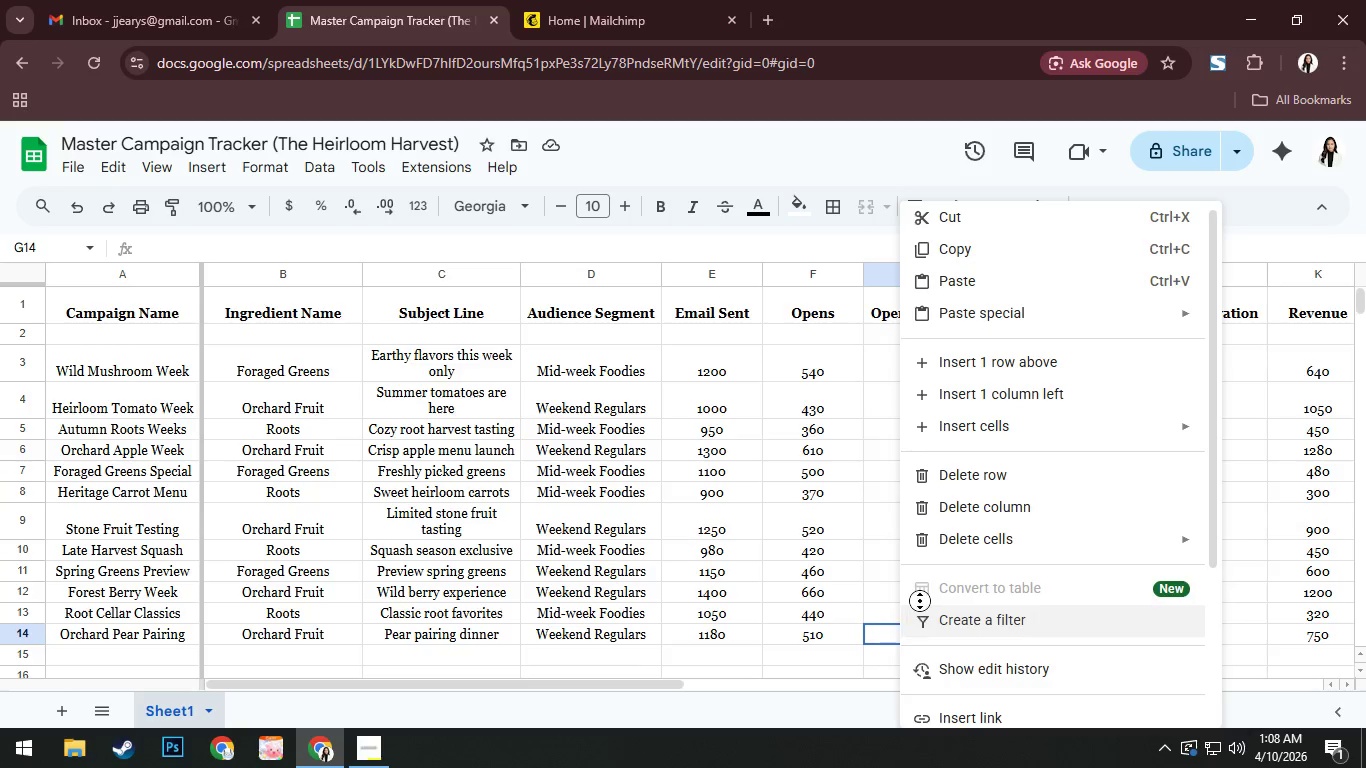 
double_click([849, 547])
 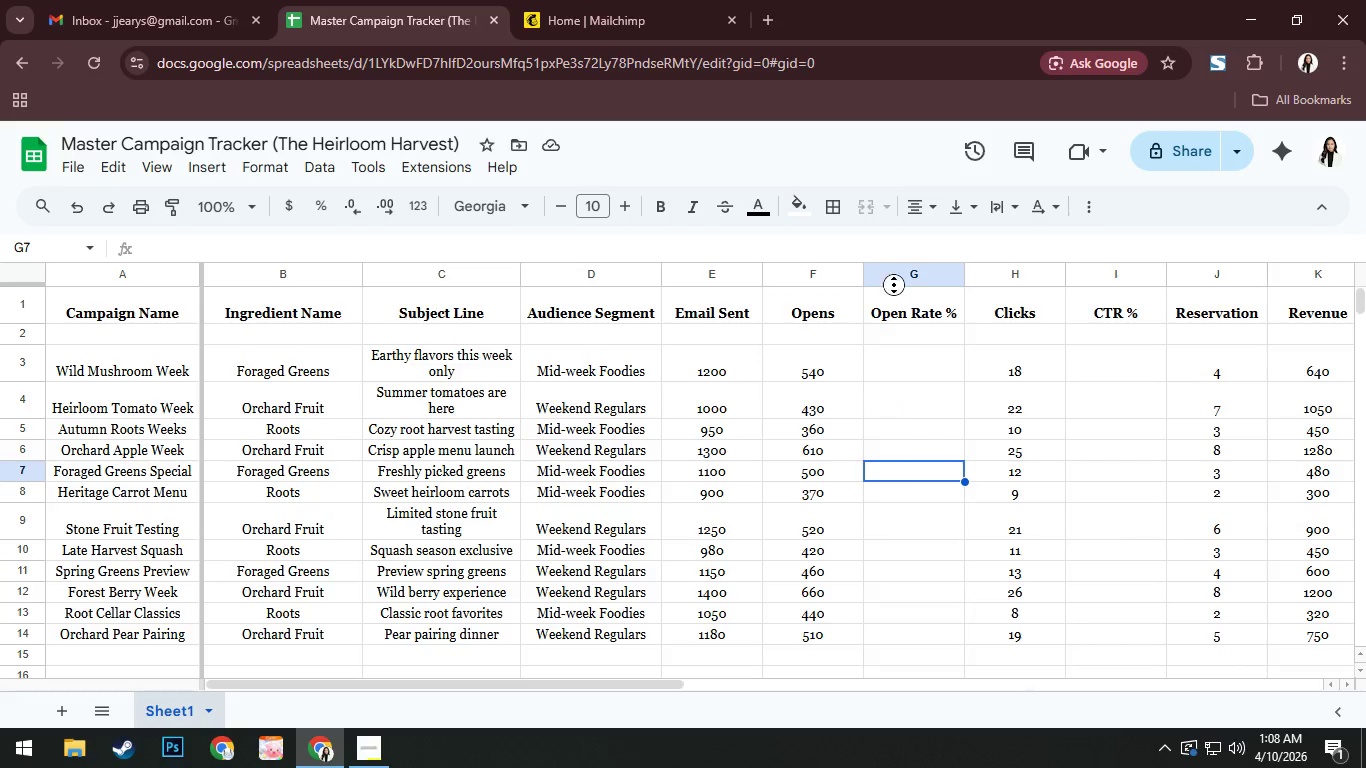 
double_click([898, 156])
 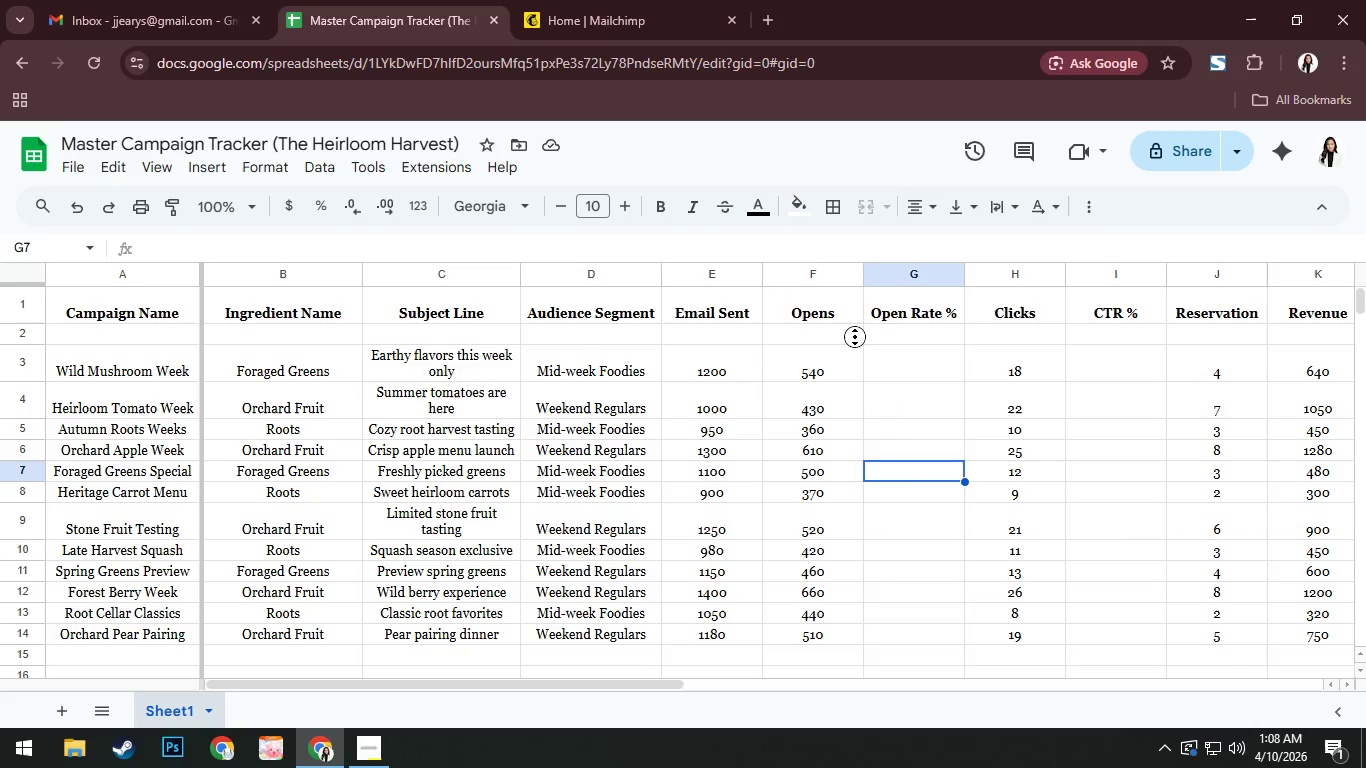 
key(Meta+D)
 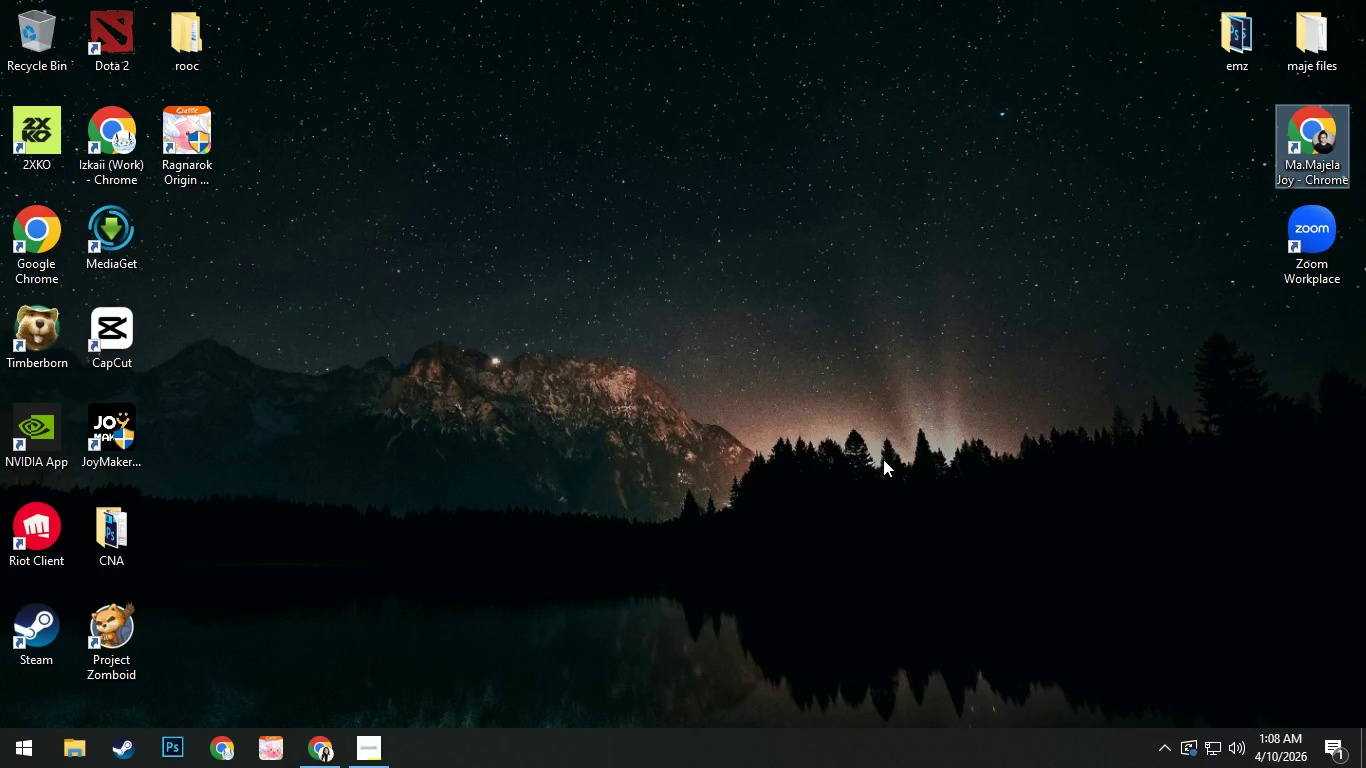 
left_click_drag(start_coordinate=[884, 459], to_coordinate=[884, 449])
 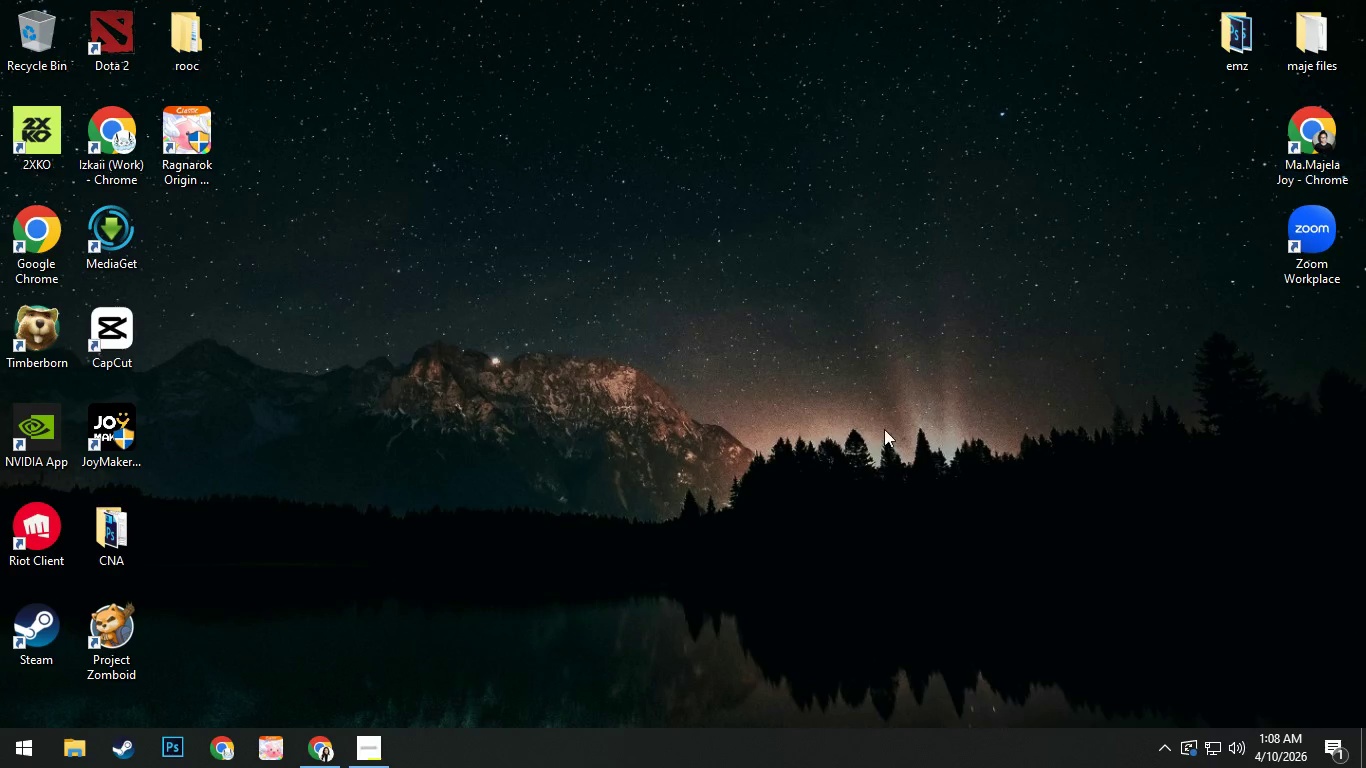 
double_click([884, 429])
 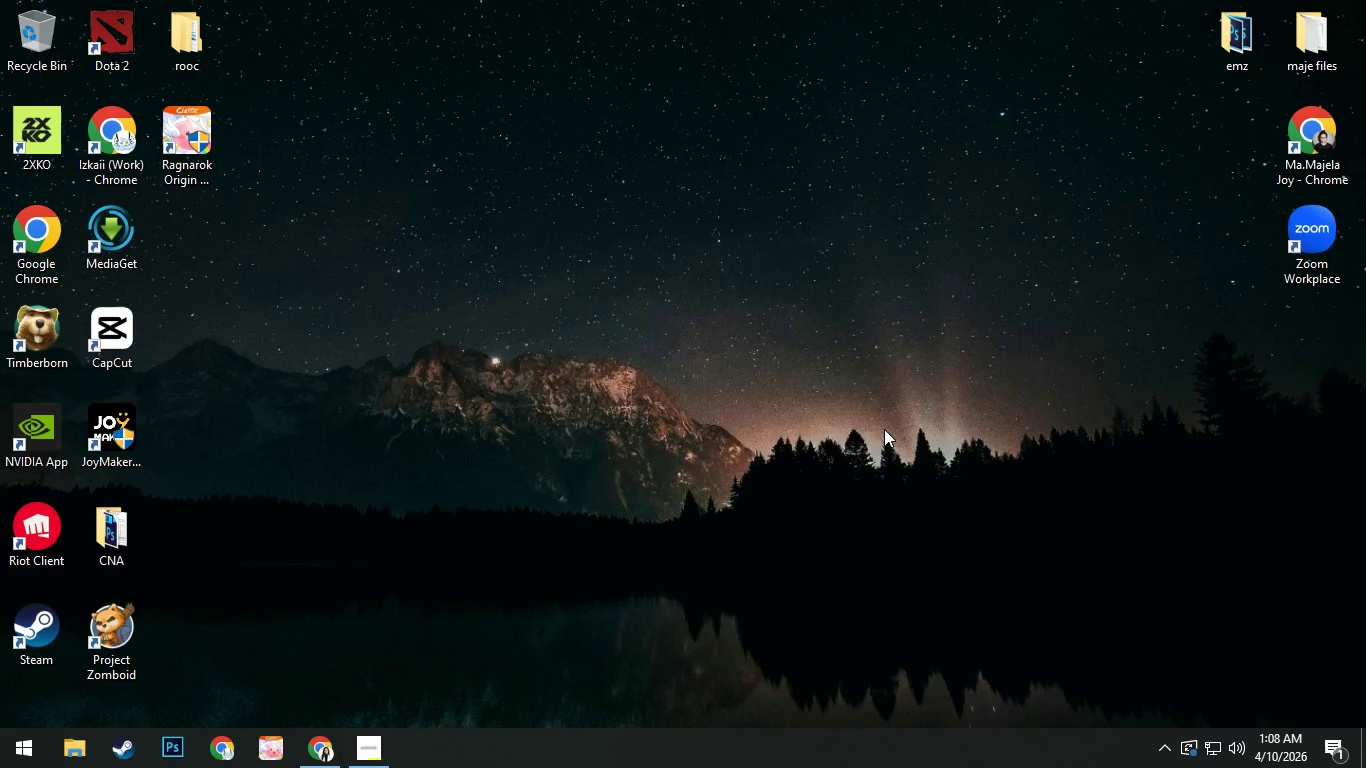 
triple_click([884, 429])
 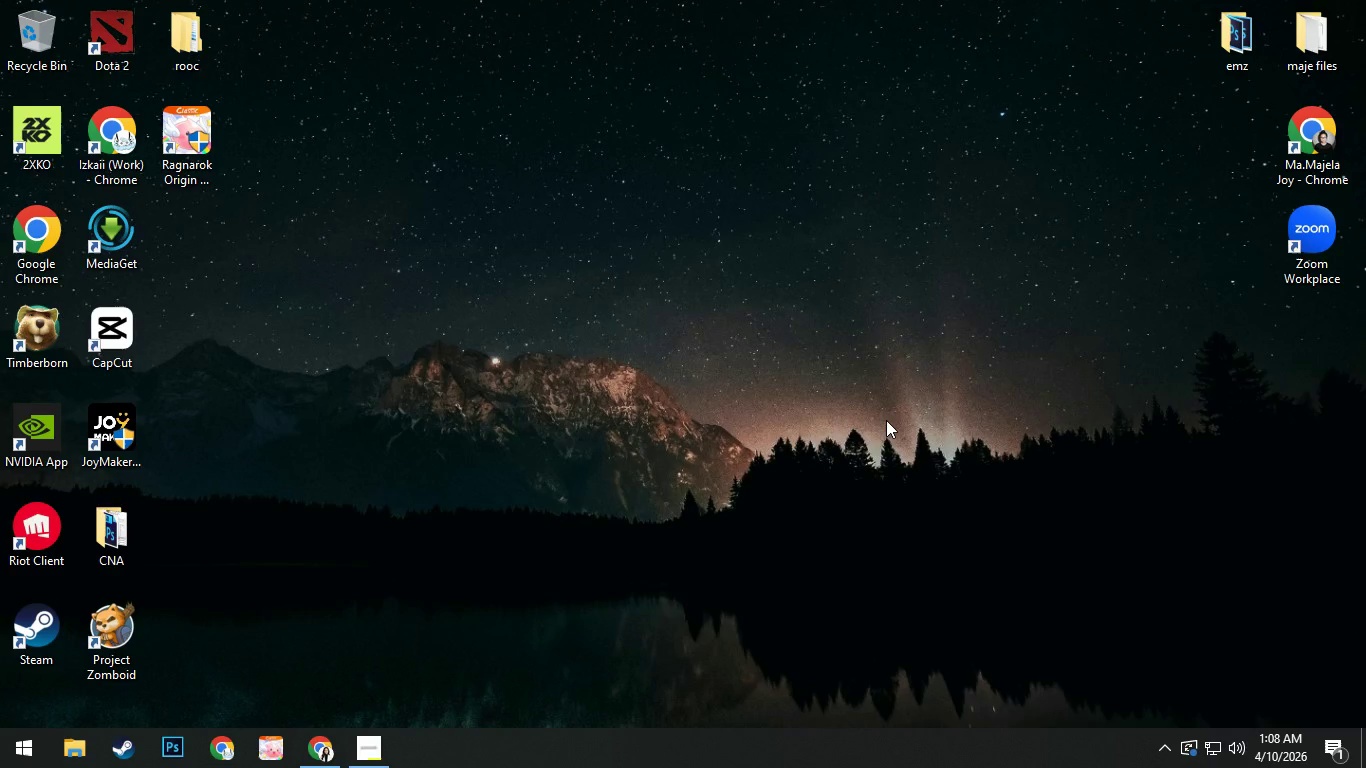 
triple_click([884, 429])
 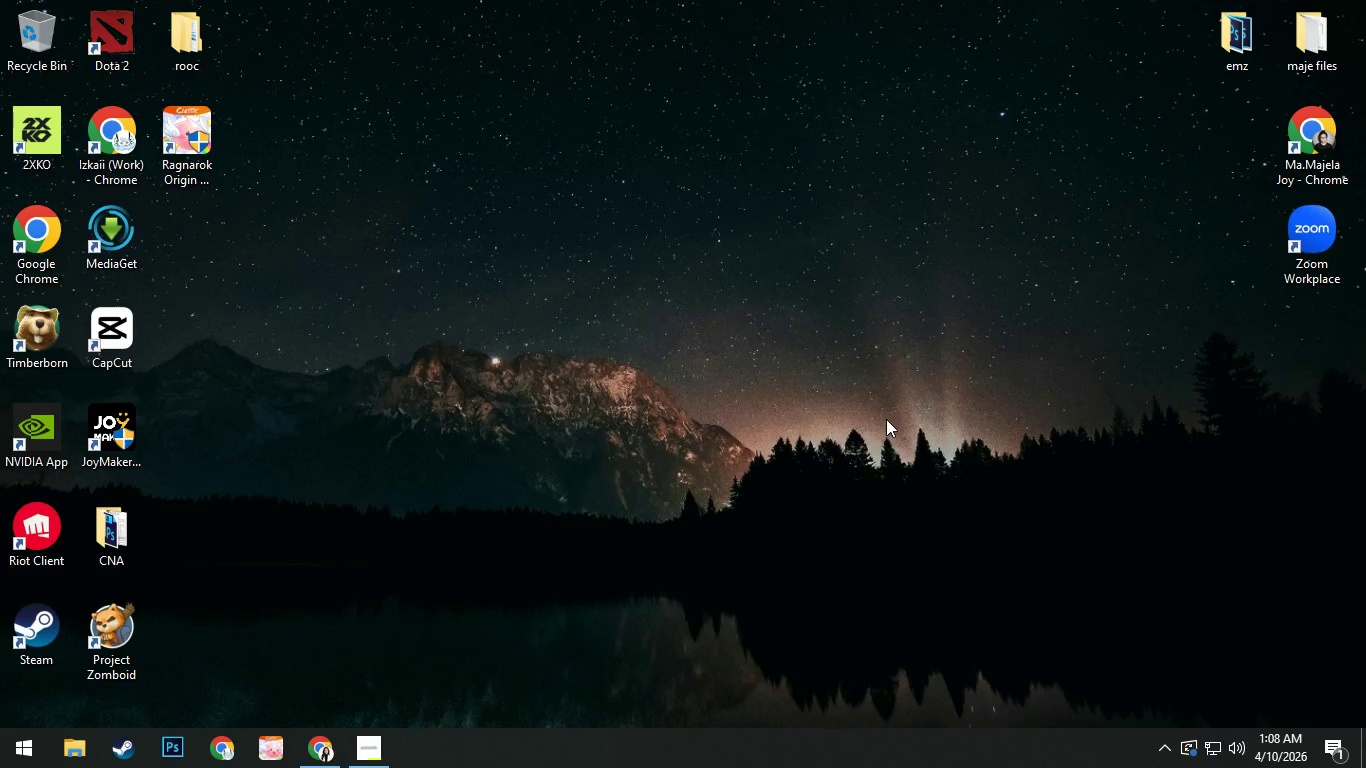 
triple_click([886, 419])
 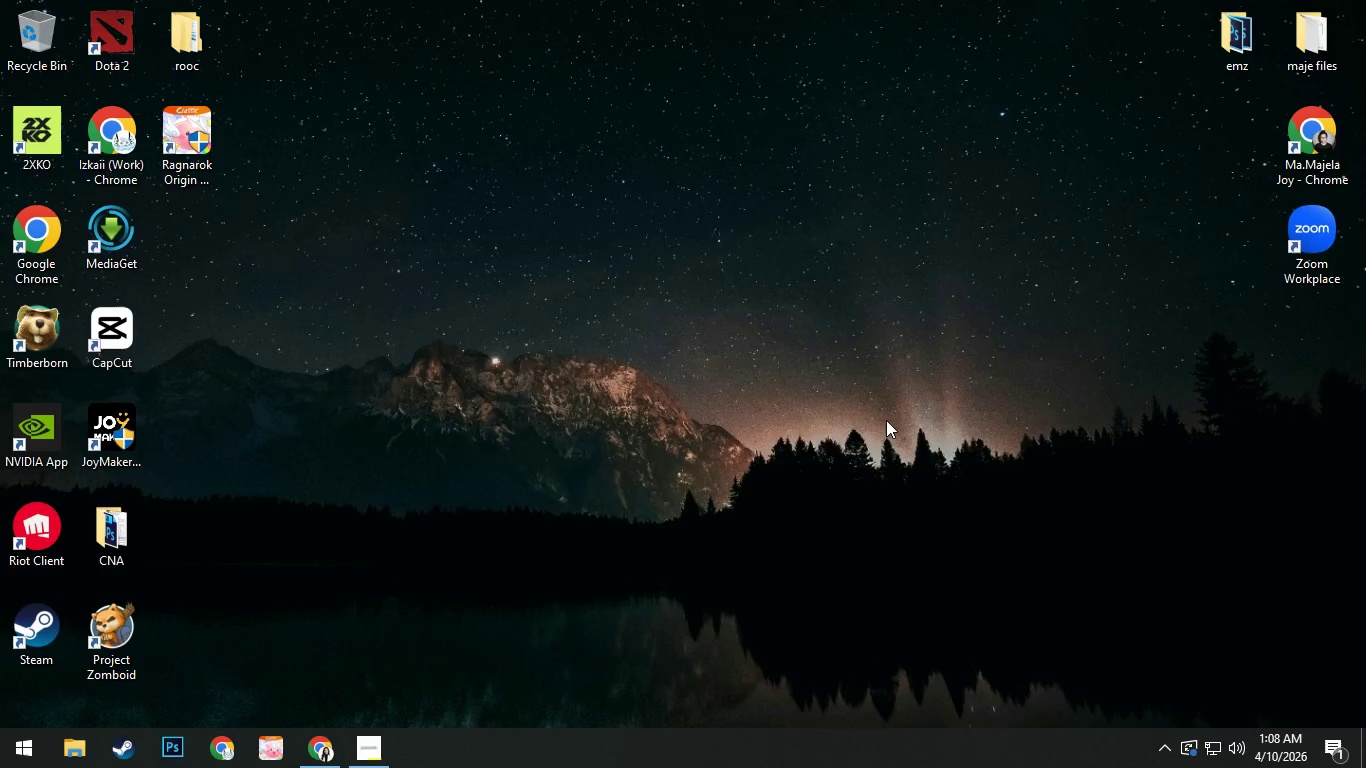 
key(Alt+AltLeft)
 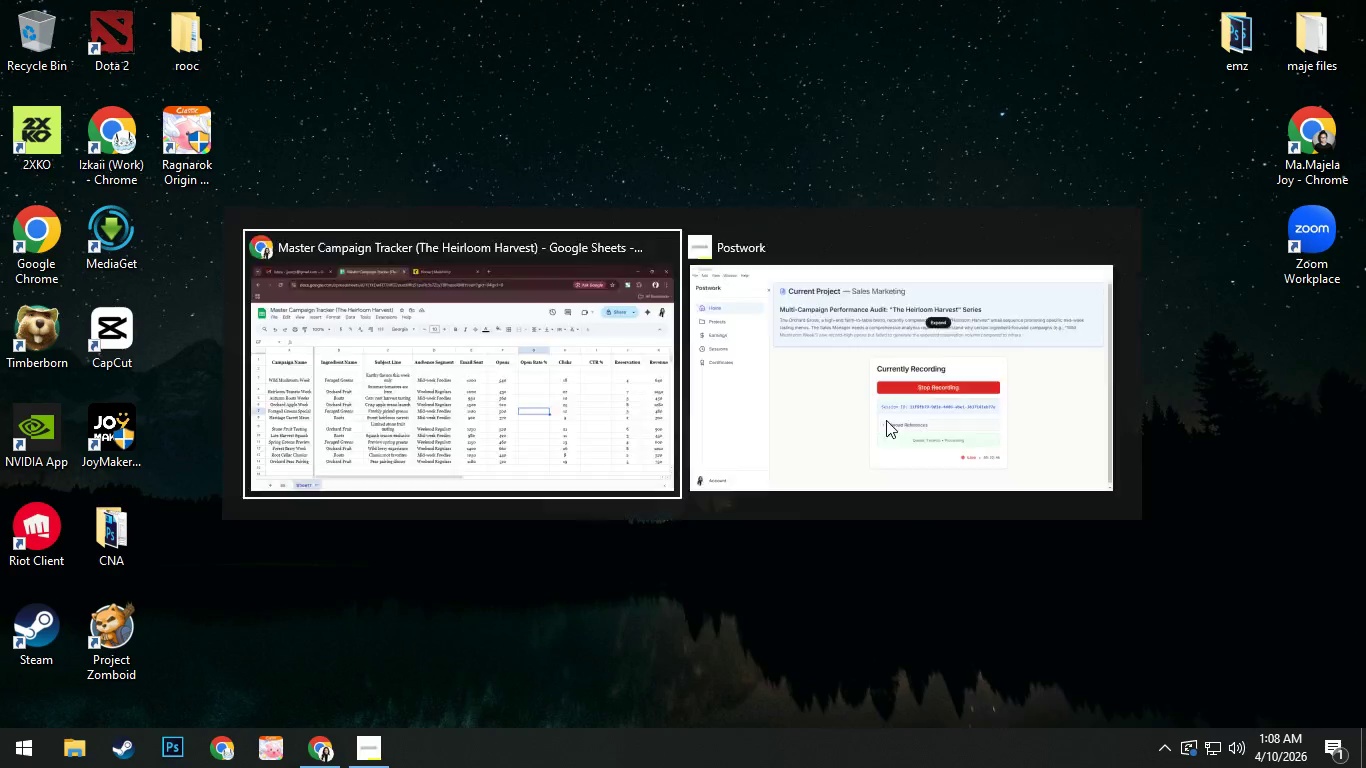 
key(Alt+Tab)
 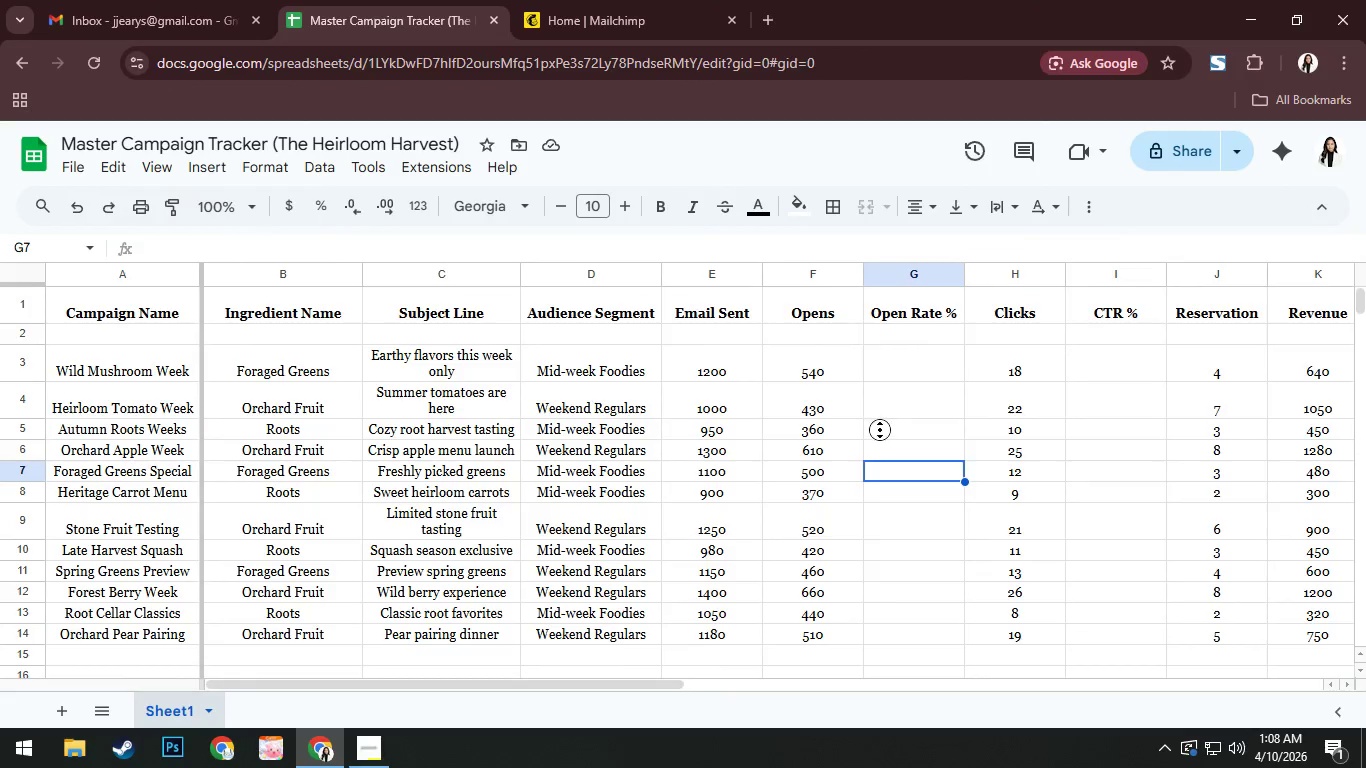 
left_click([887, 481])
 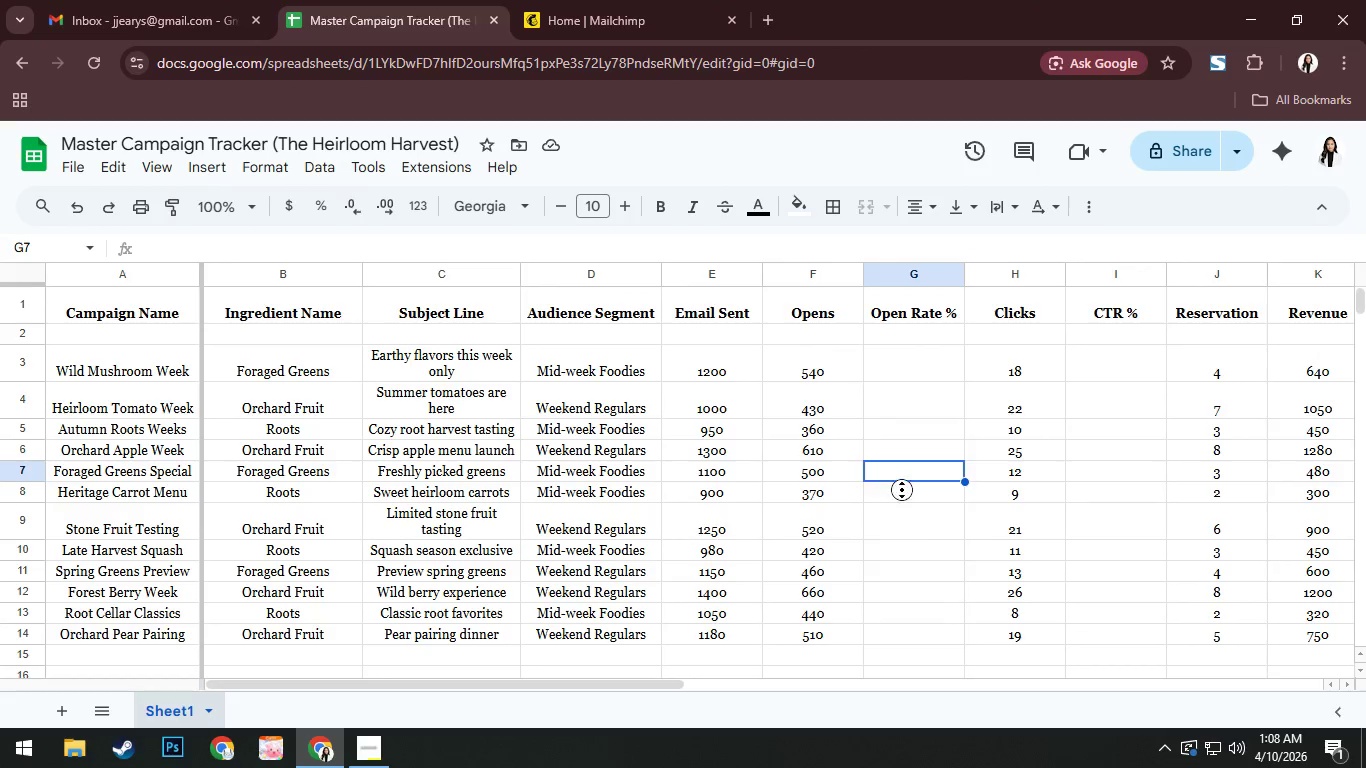 
left_click_drag(start_coordinate=[929, 520], to_coordinate=[942, 594])
 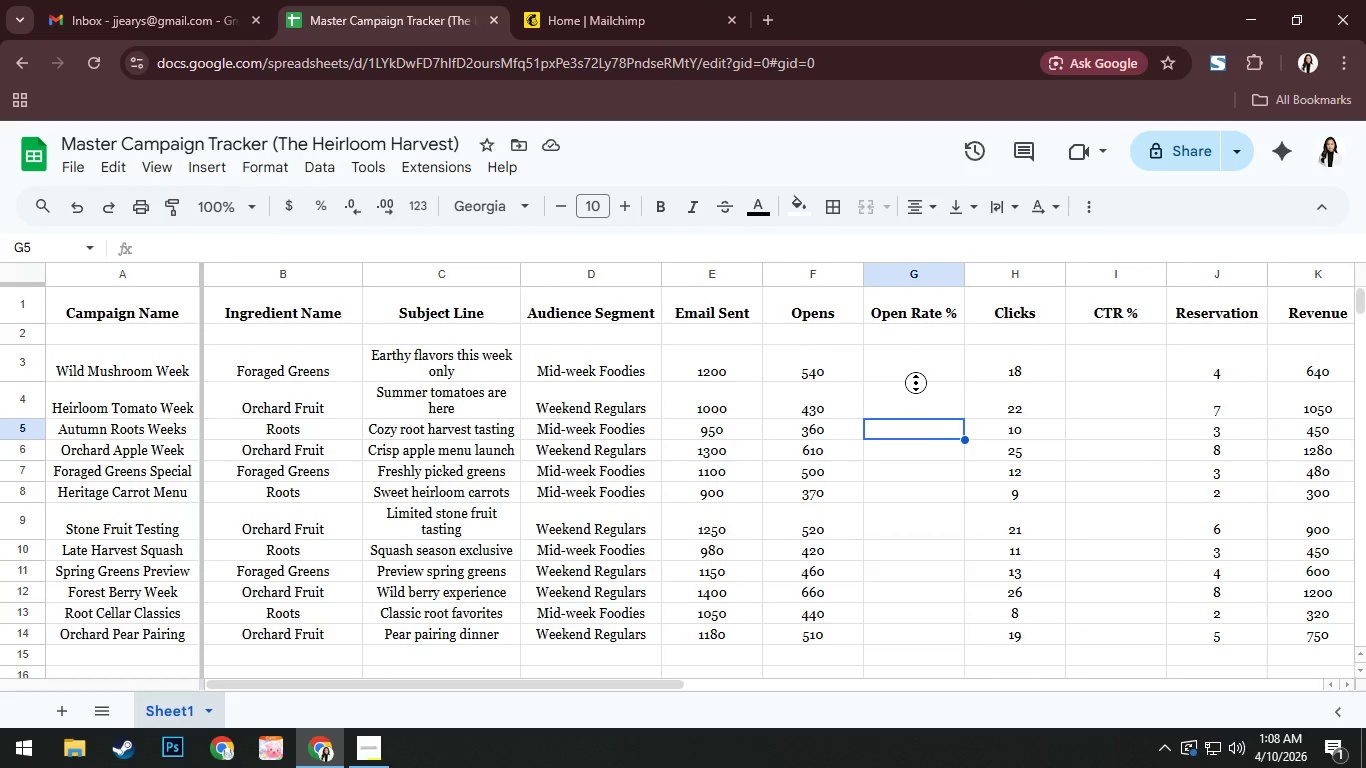 
middle_click([916, 383])
 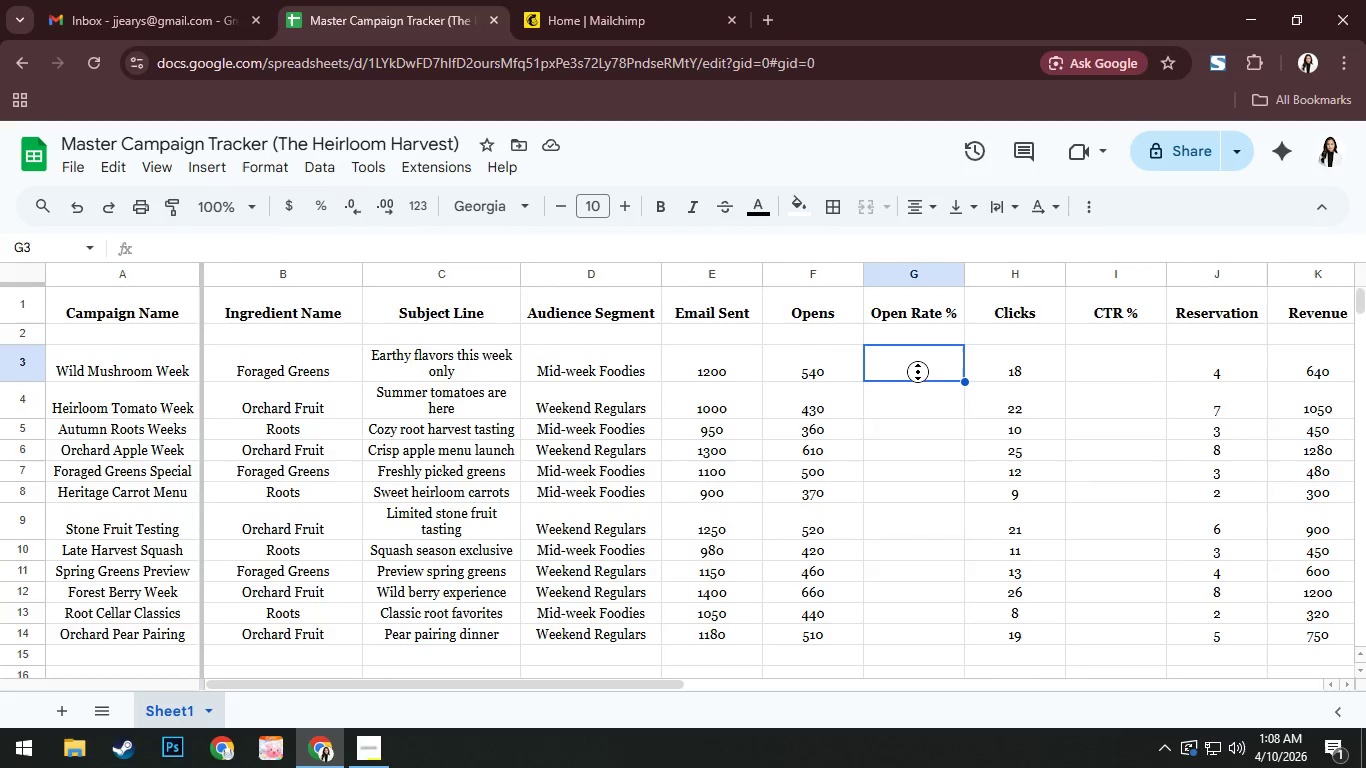 
left_click_drag(start_coordinate=[918, 368], to_coordinate=[920, 632])
 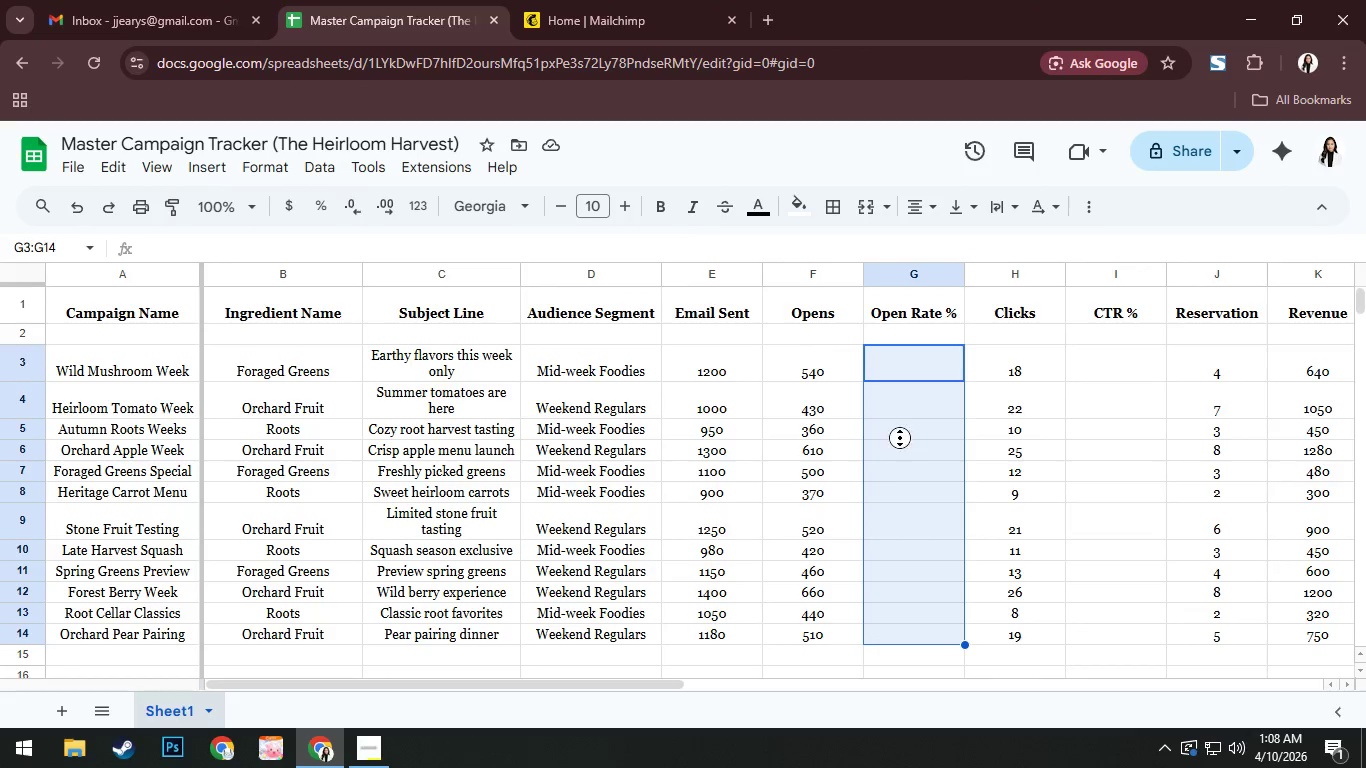 
right_click([903, 429])
 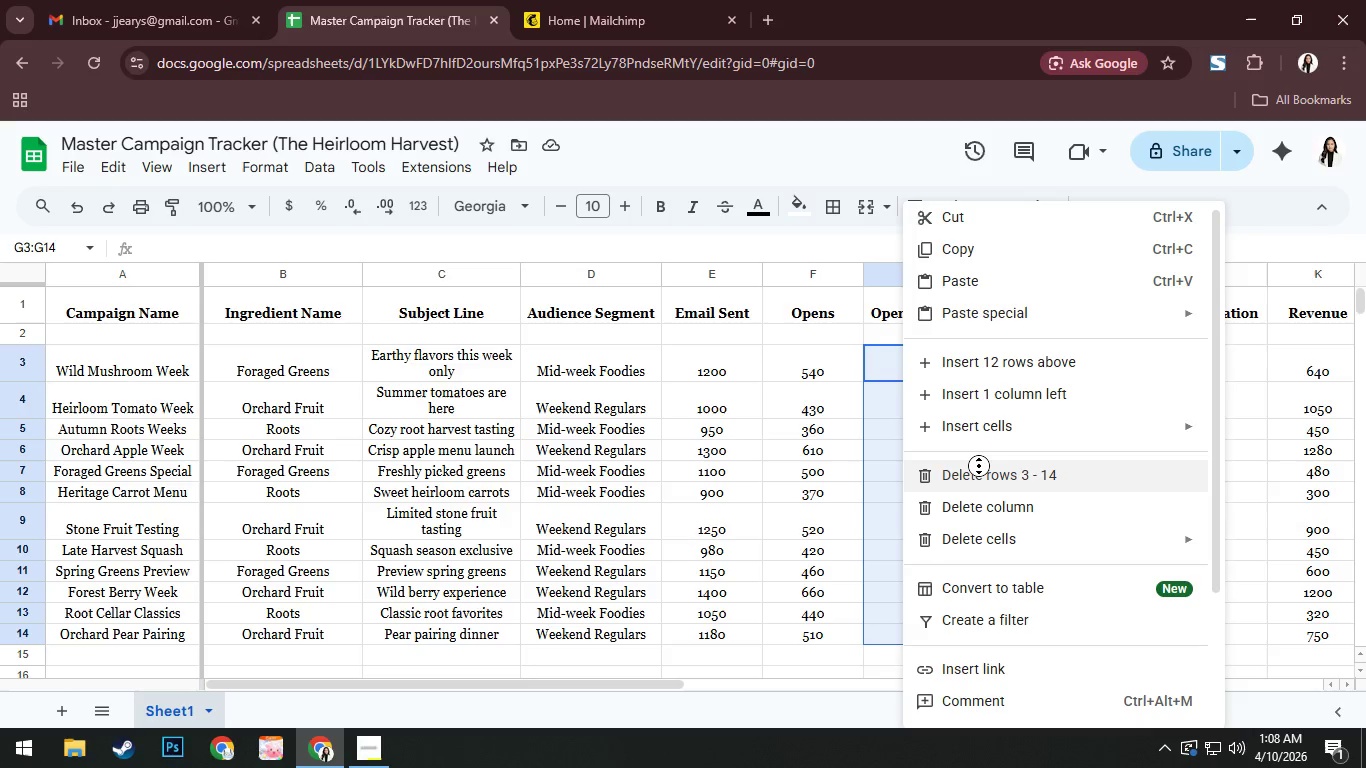 
scroll: coordinate [1042, 584], scroll_direction: down, amount: 3.0
 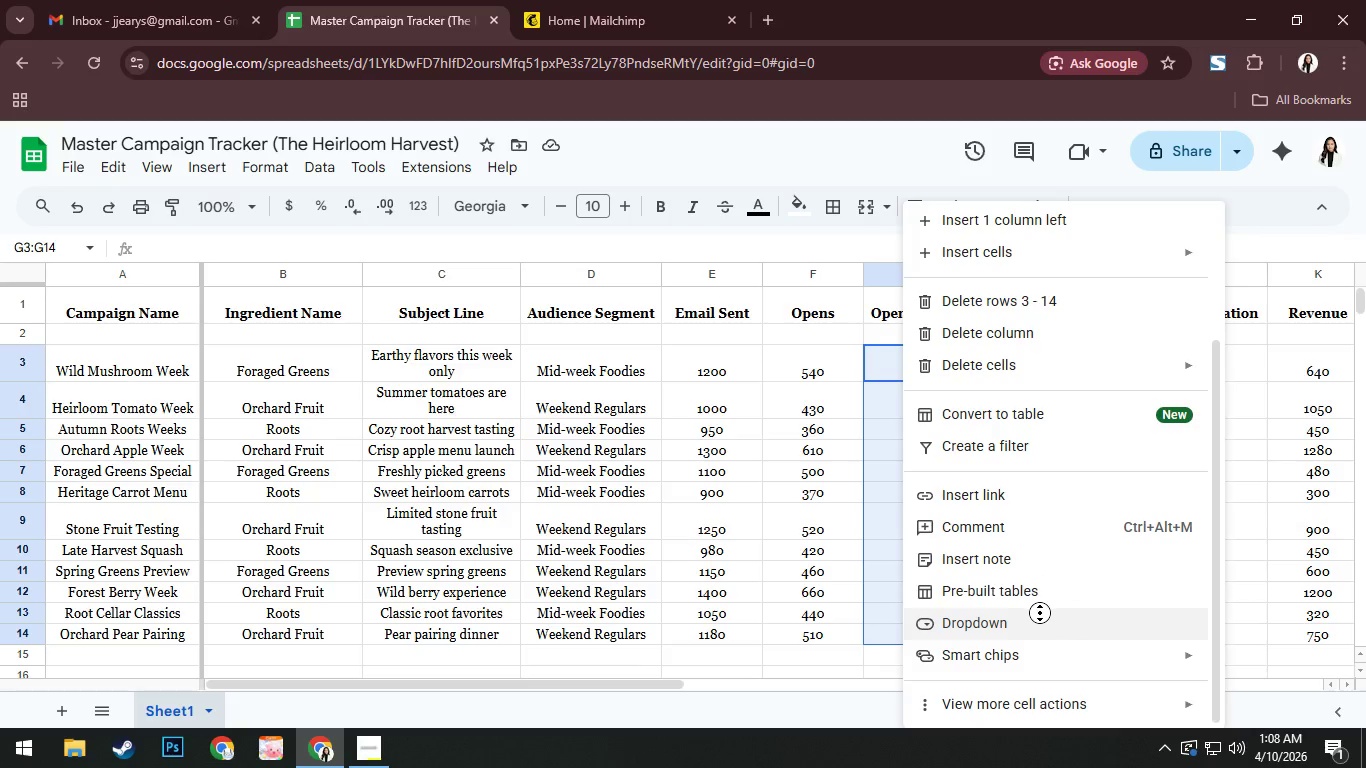 
left_click([1040, 613])
 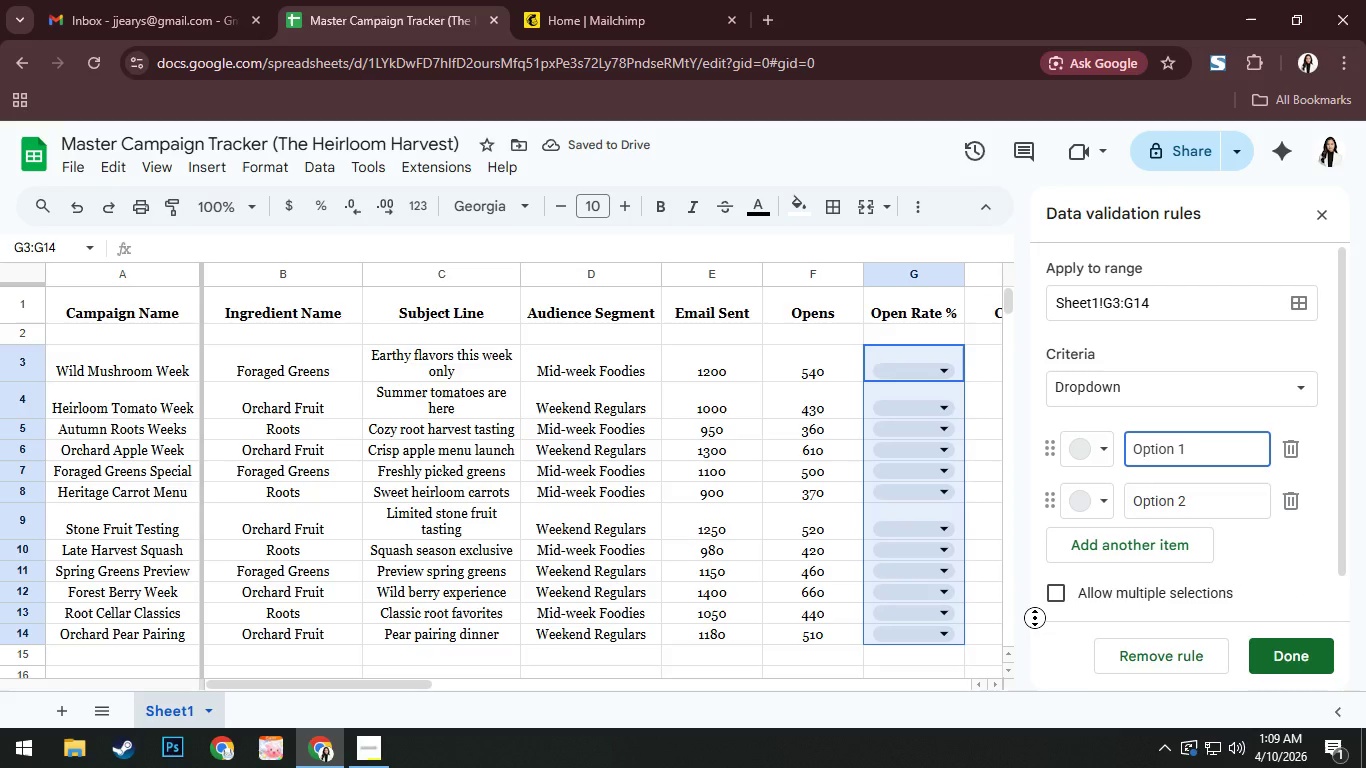 
wait(6.84)
 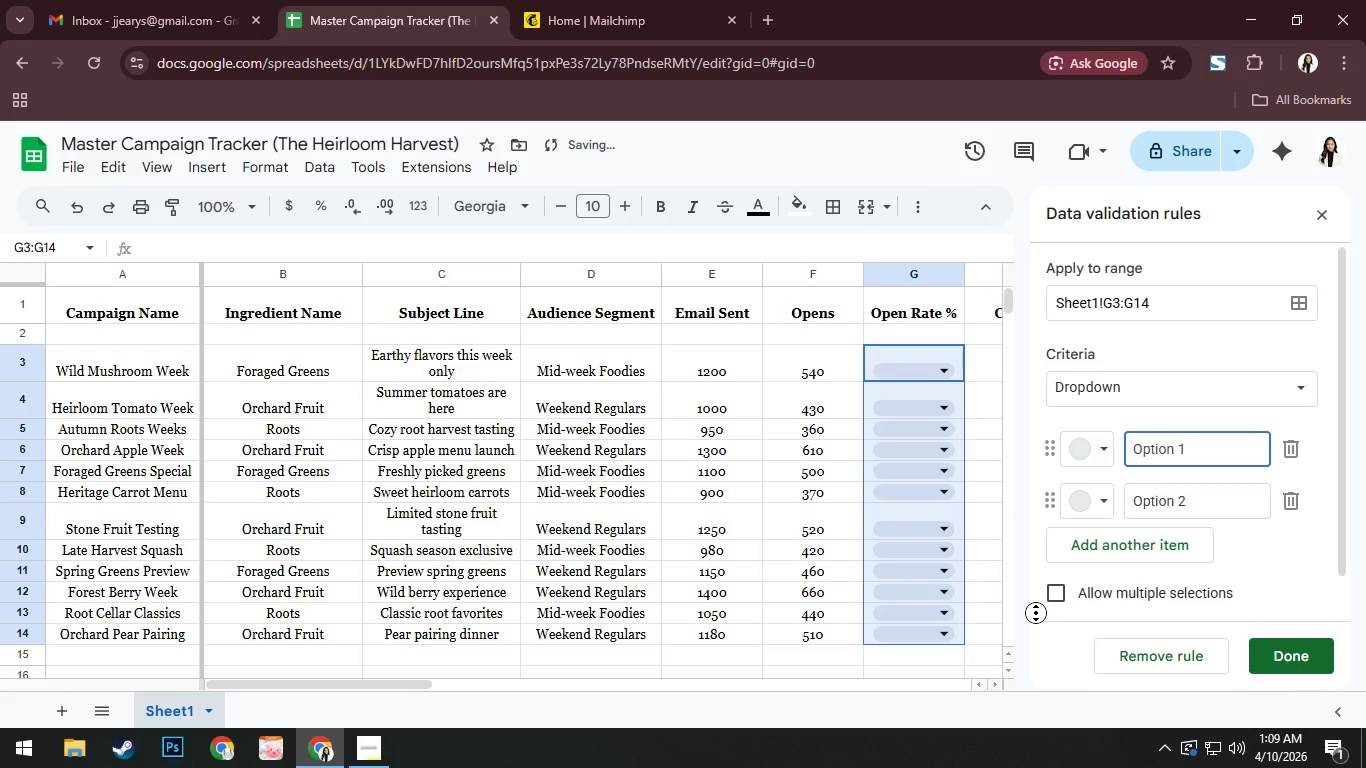 
left_click([1148, 661])
 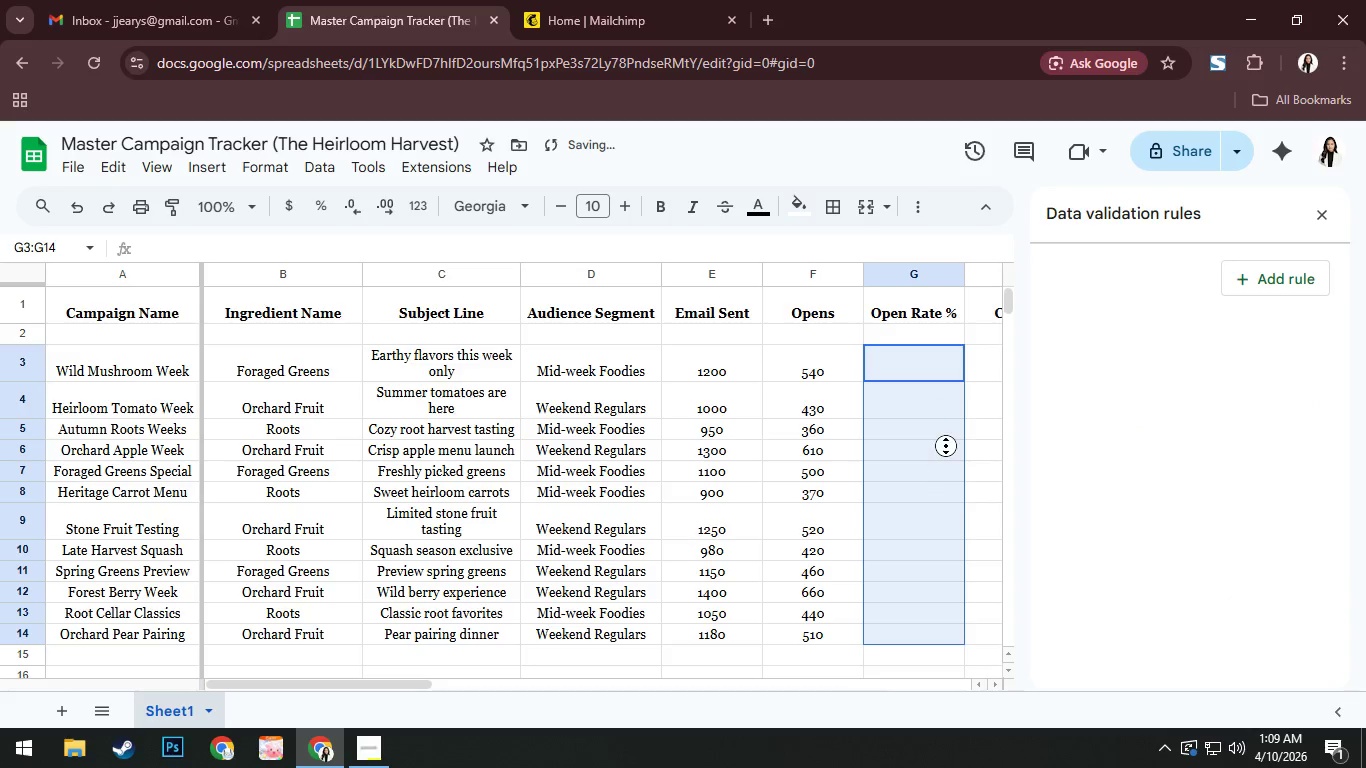 
left_click([946, 445])
 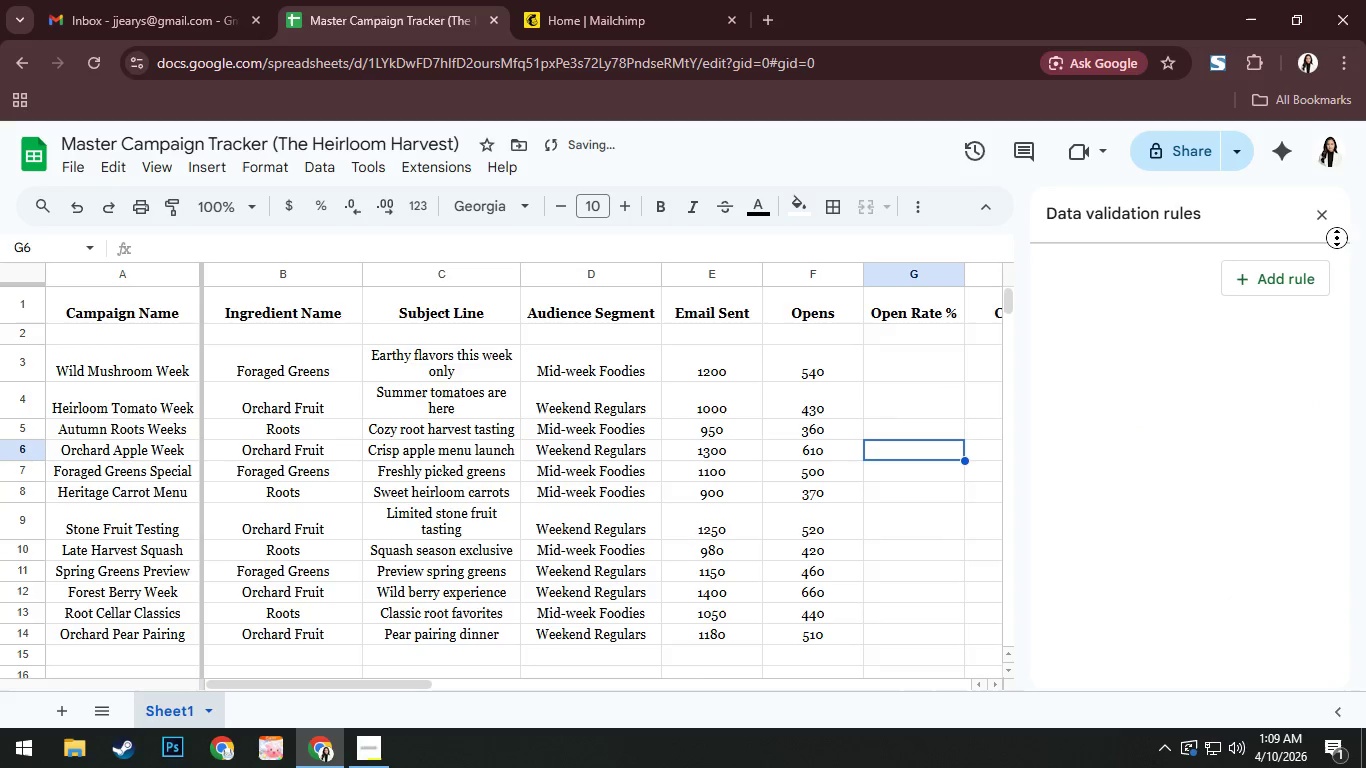 
left_click([1322, 216])
 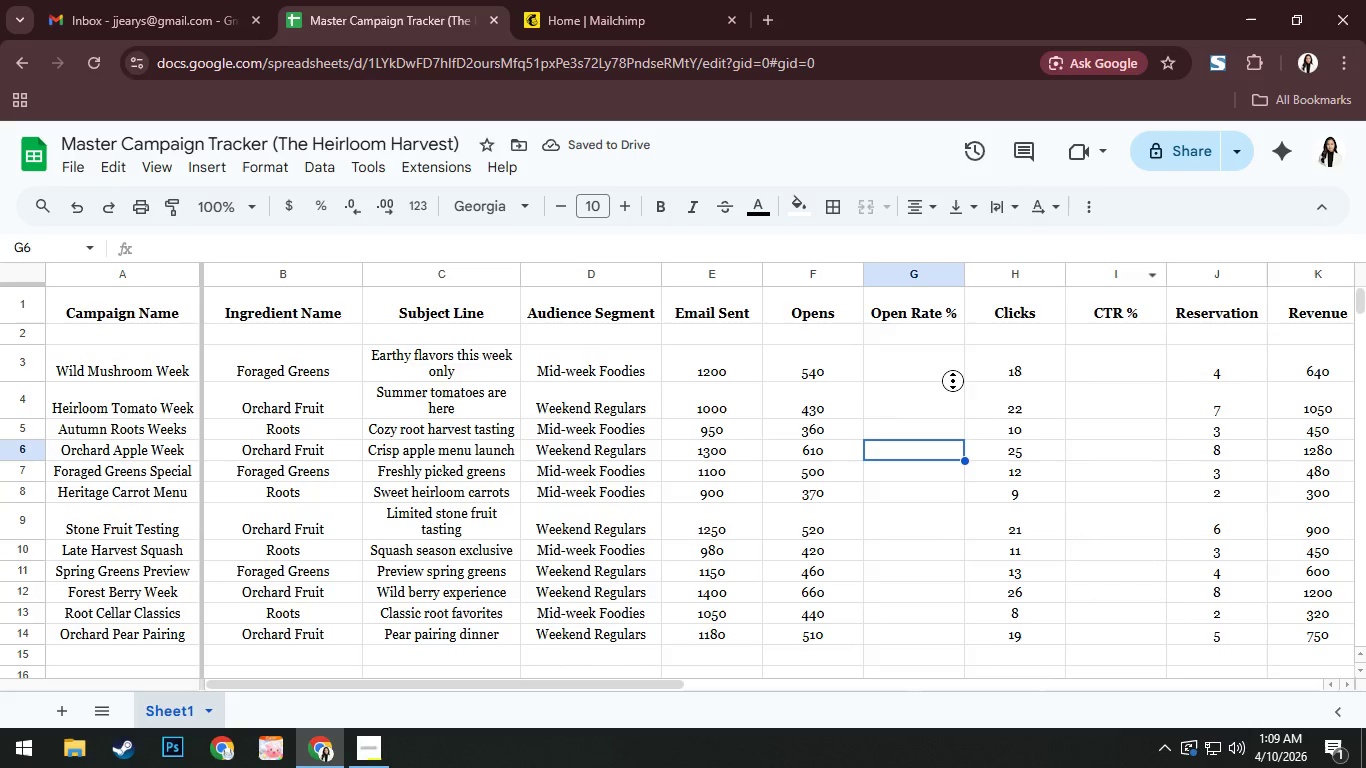 
left_click_drag(start_coordinate=[934, 366], to_coordinate=[931, 635])
 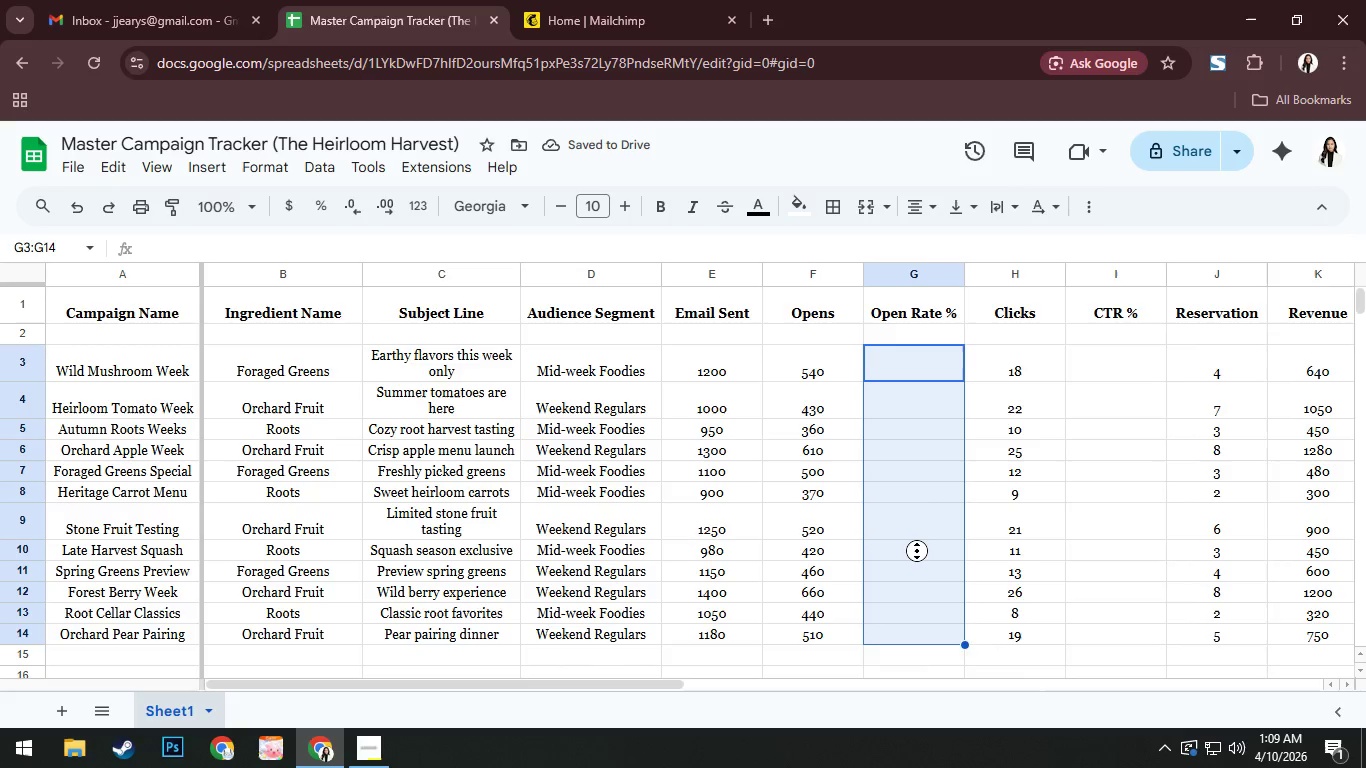 
right_click([916, 551])
 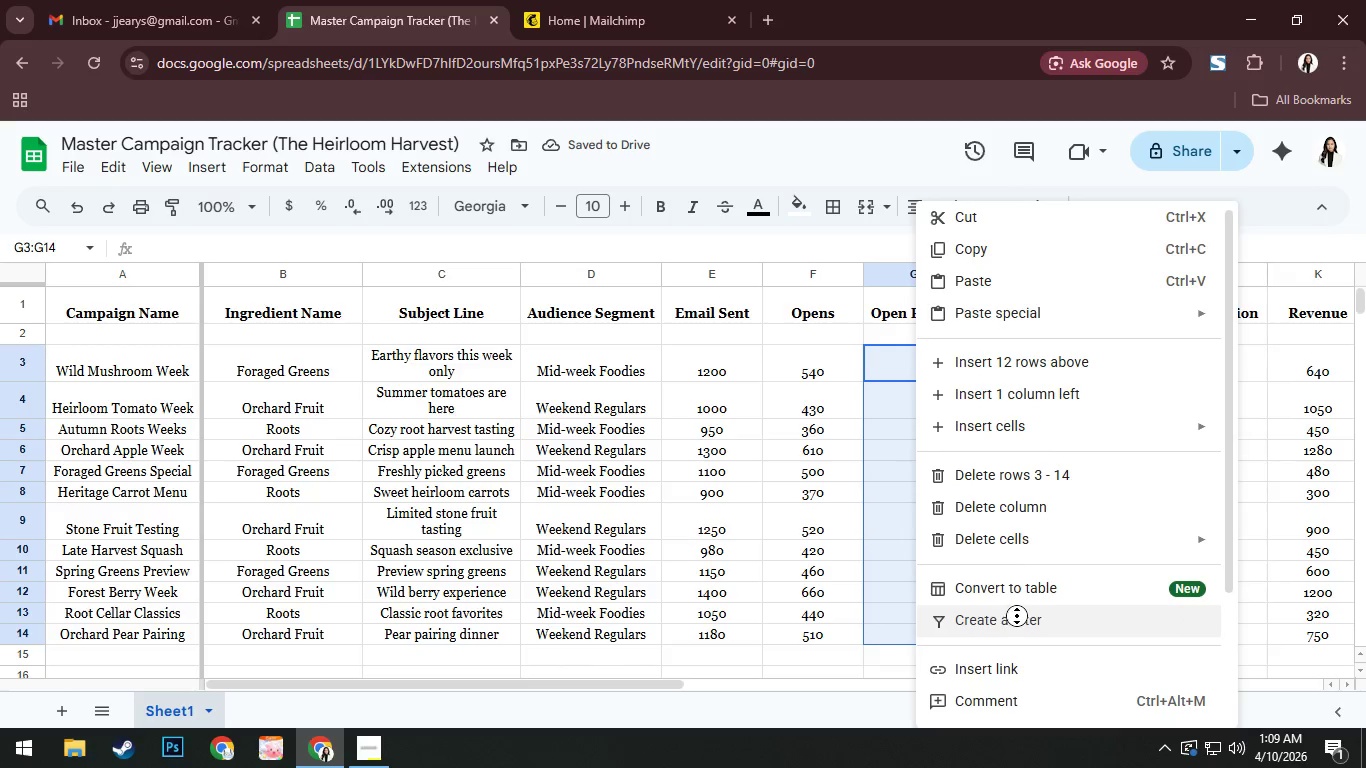 
scroll: coordinate [1018, 613], scroll_direction: down, amount: 6.0
 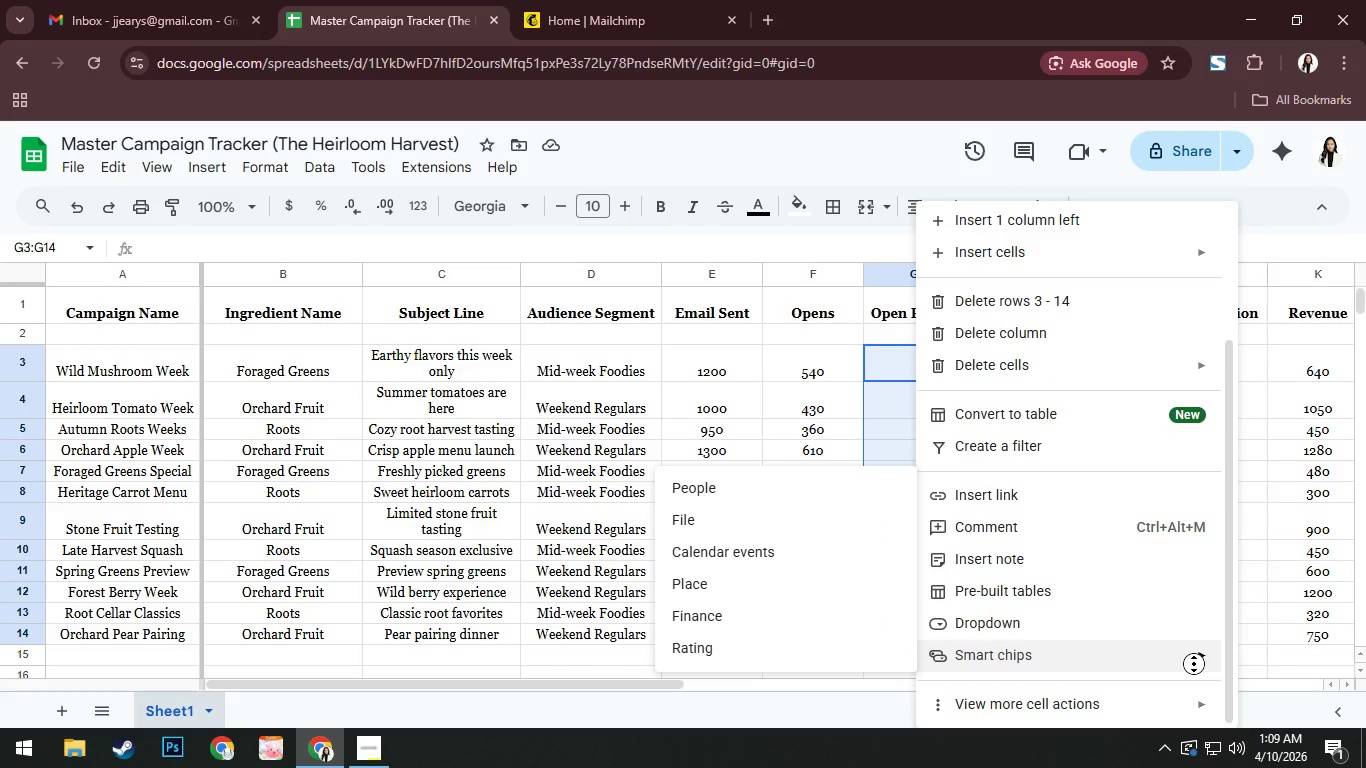 
wait(5.5)
 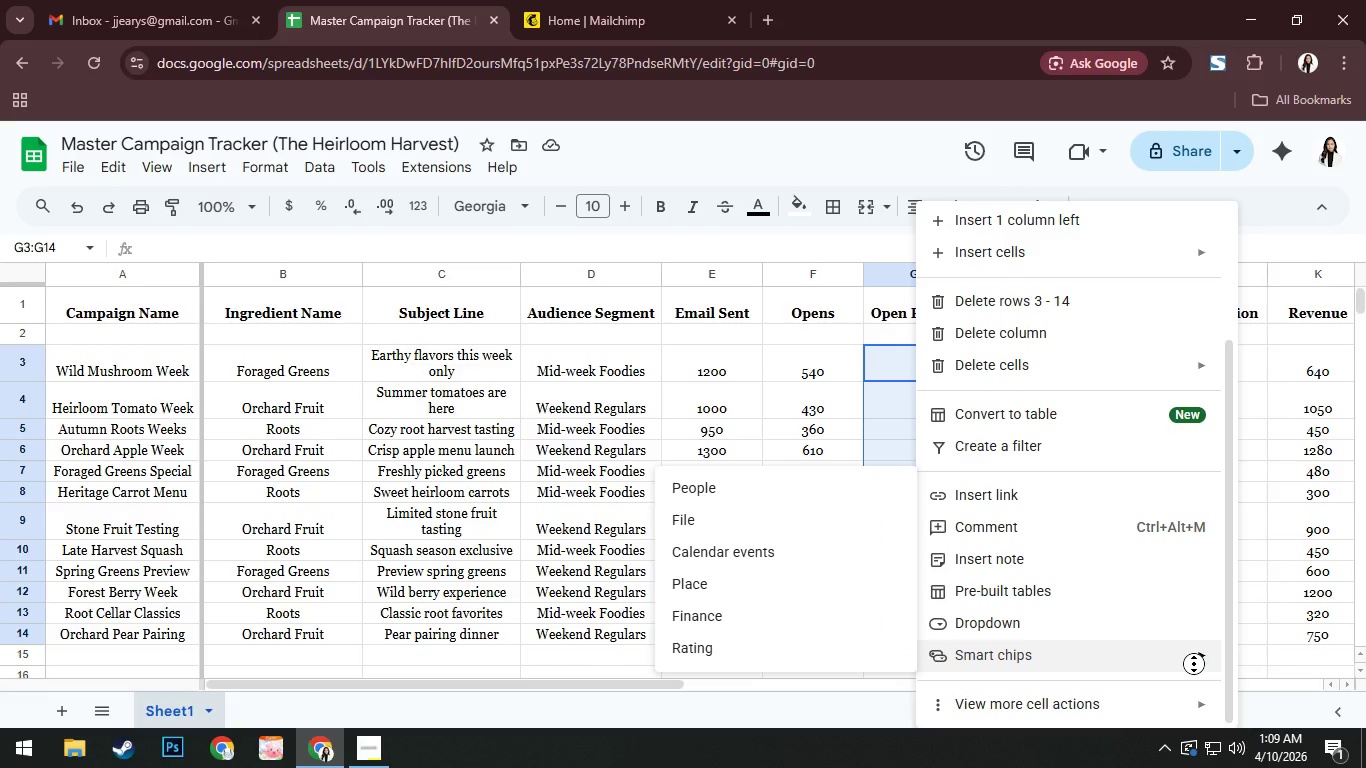 
mouse_move([1131, 702])
 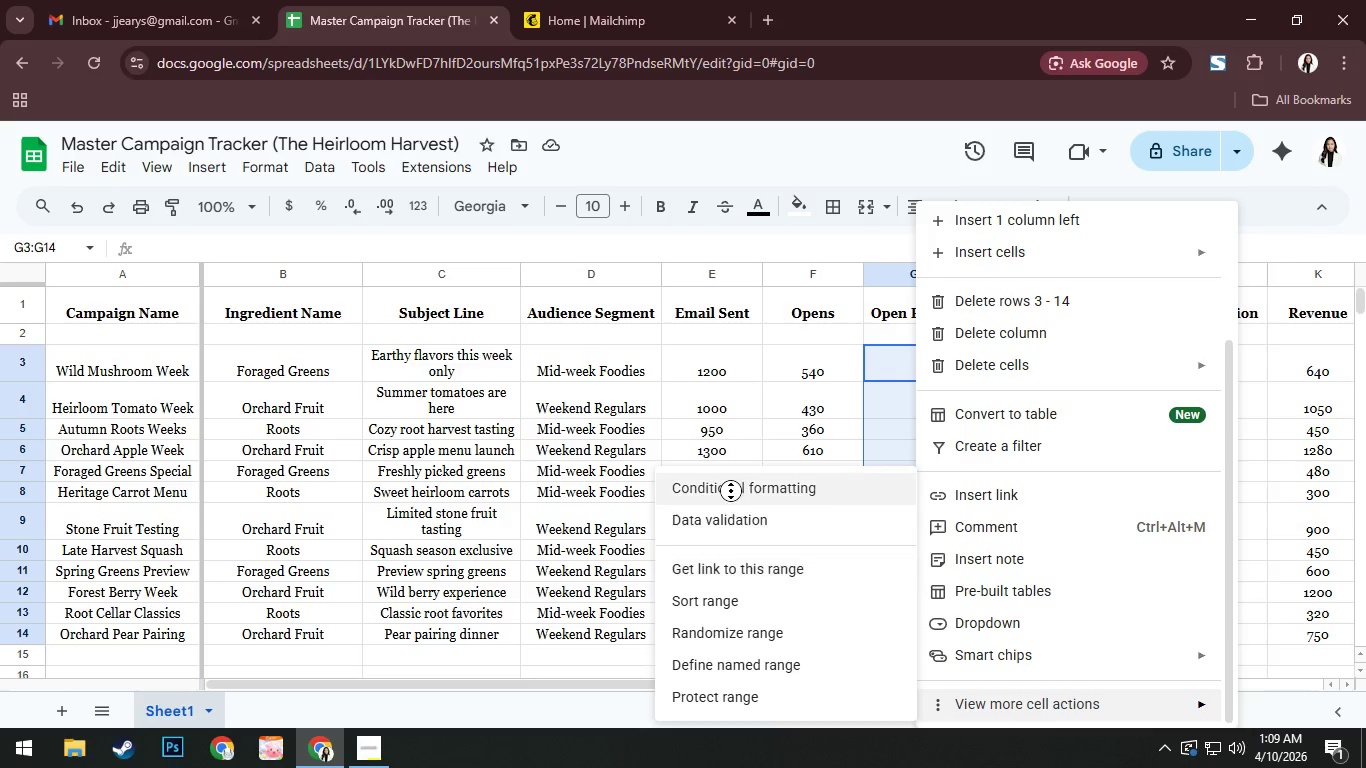 
left_click([732, 494])
 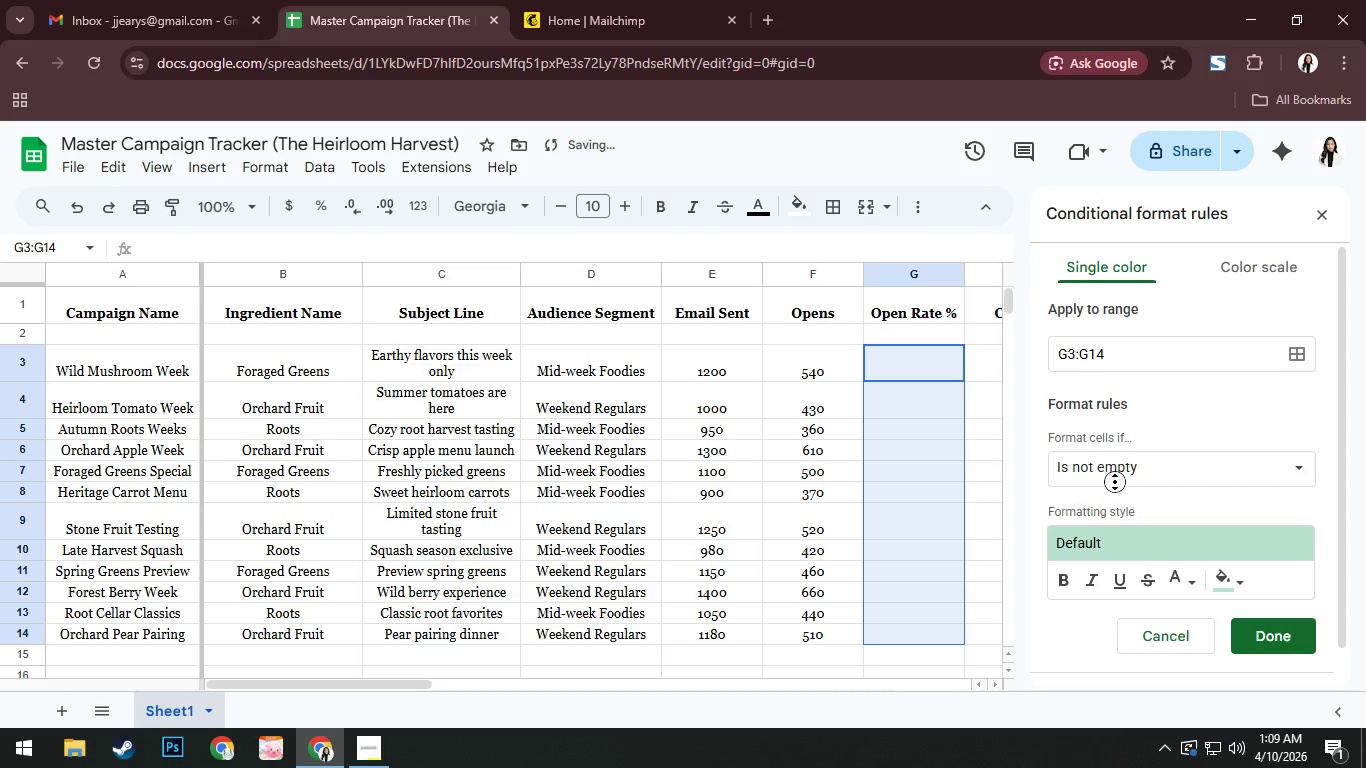 
left_click([1225, 474])
 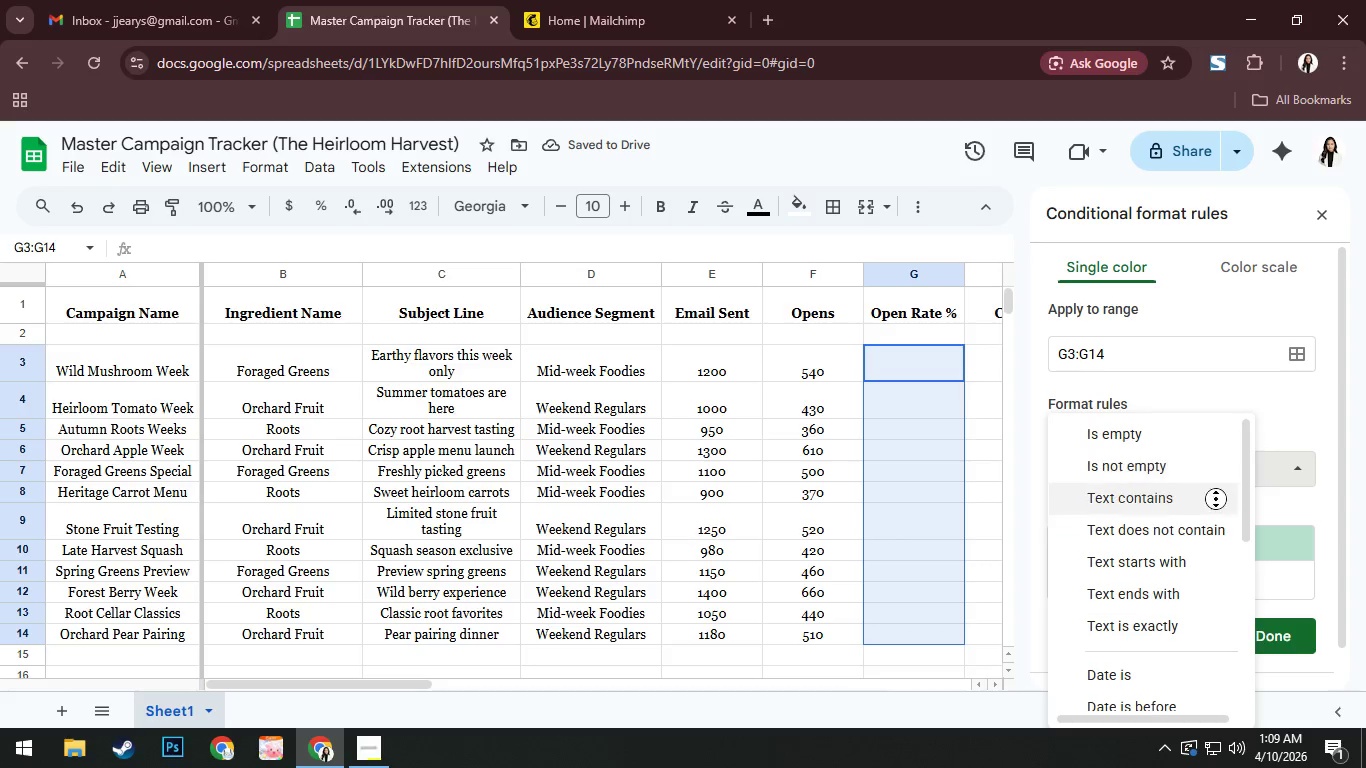 
scroll: coordinate [1209, 543], scroll_direction: down, amount: 5.0
 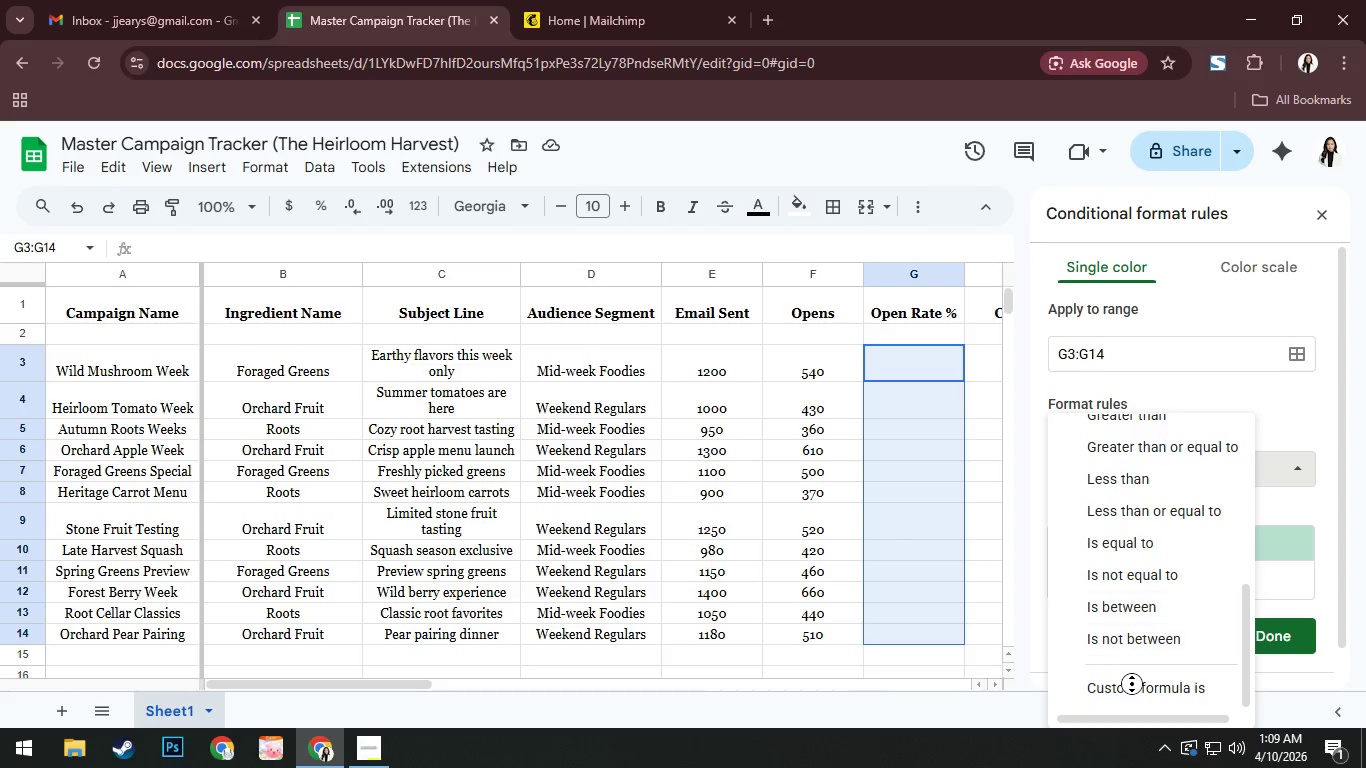 
left_click([1130, 694])
 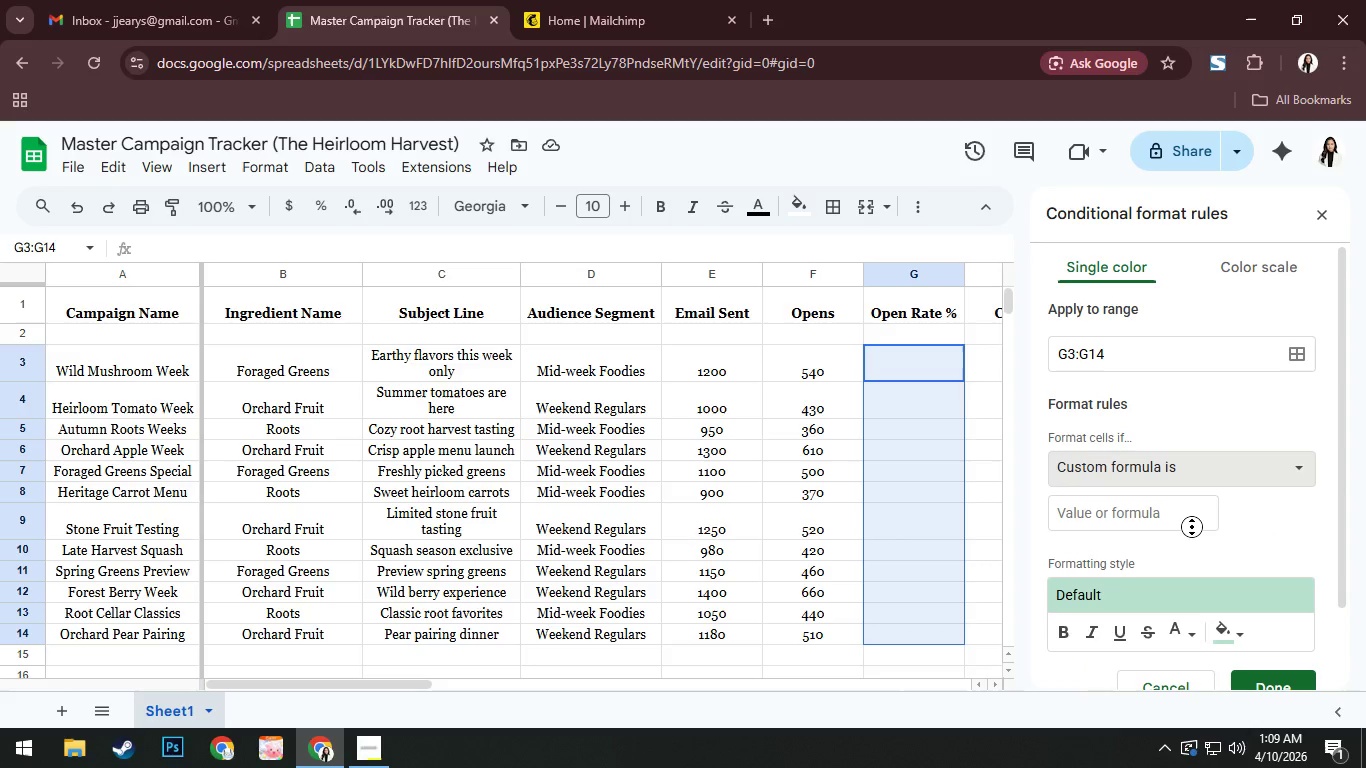 
left_click([1188, 516])
 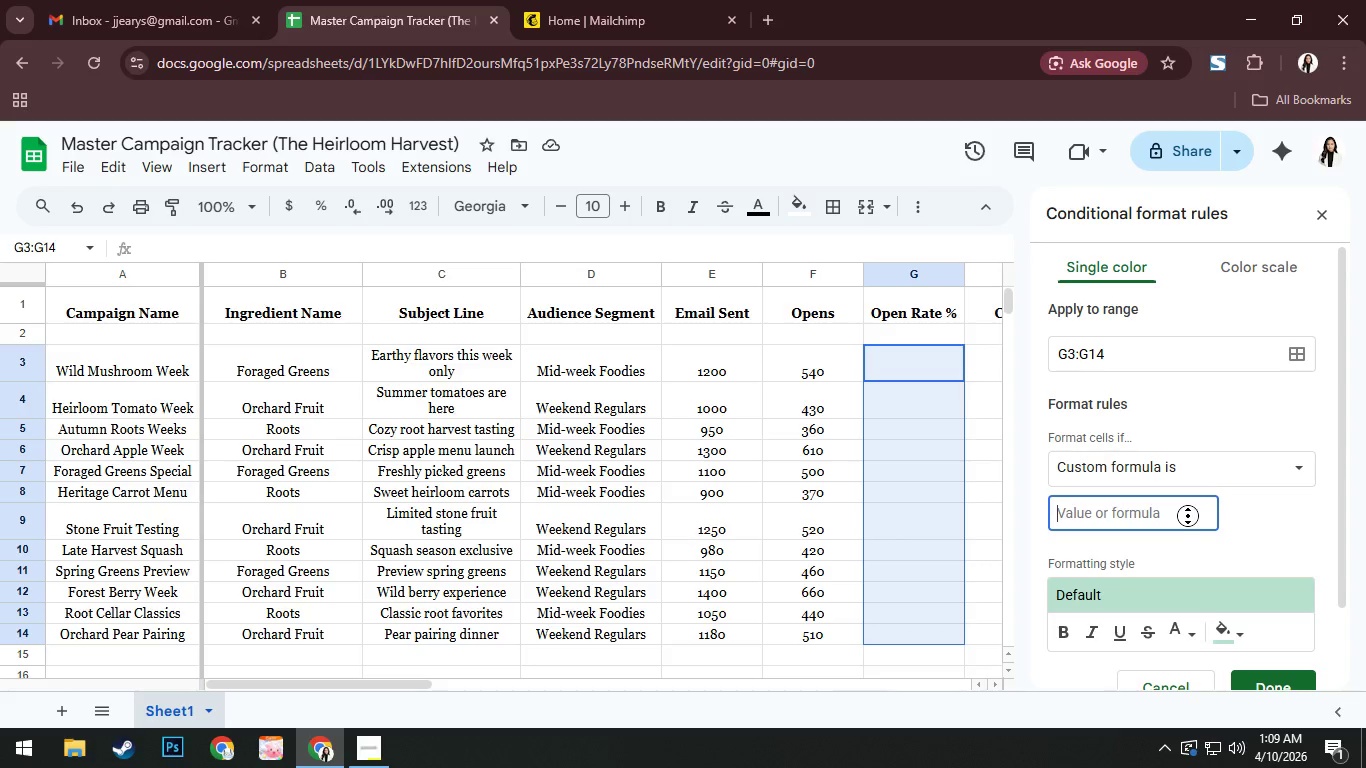 
key(Shift+5)
 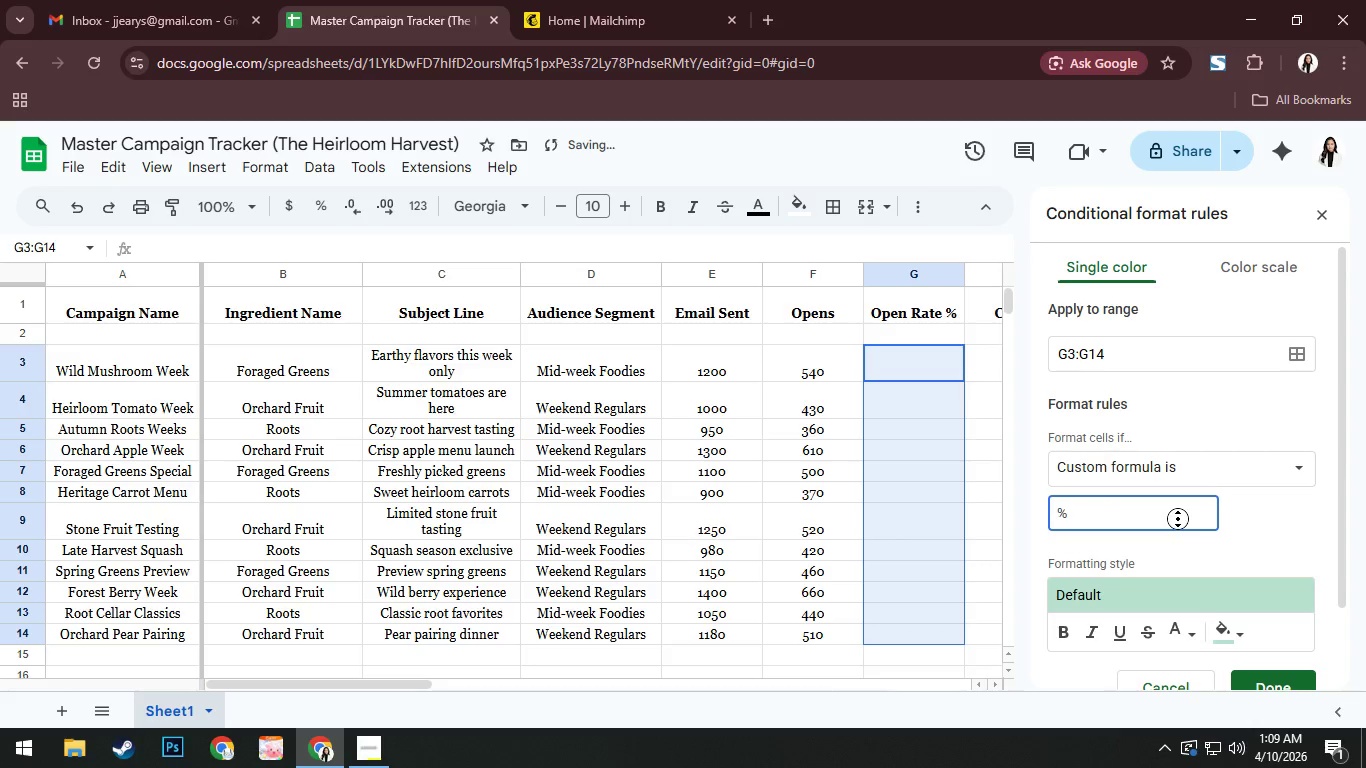 
key(Enter)
 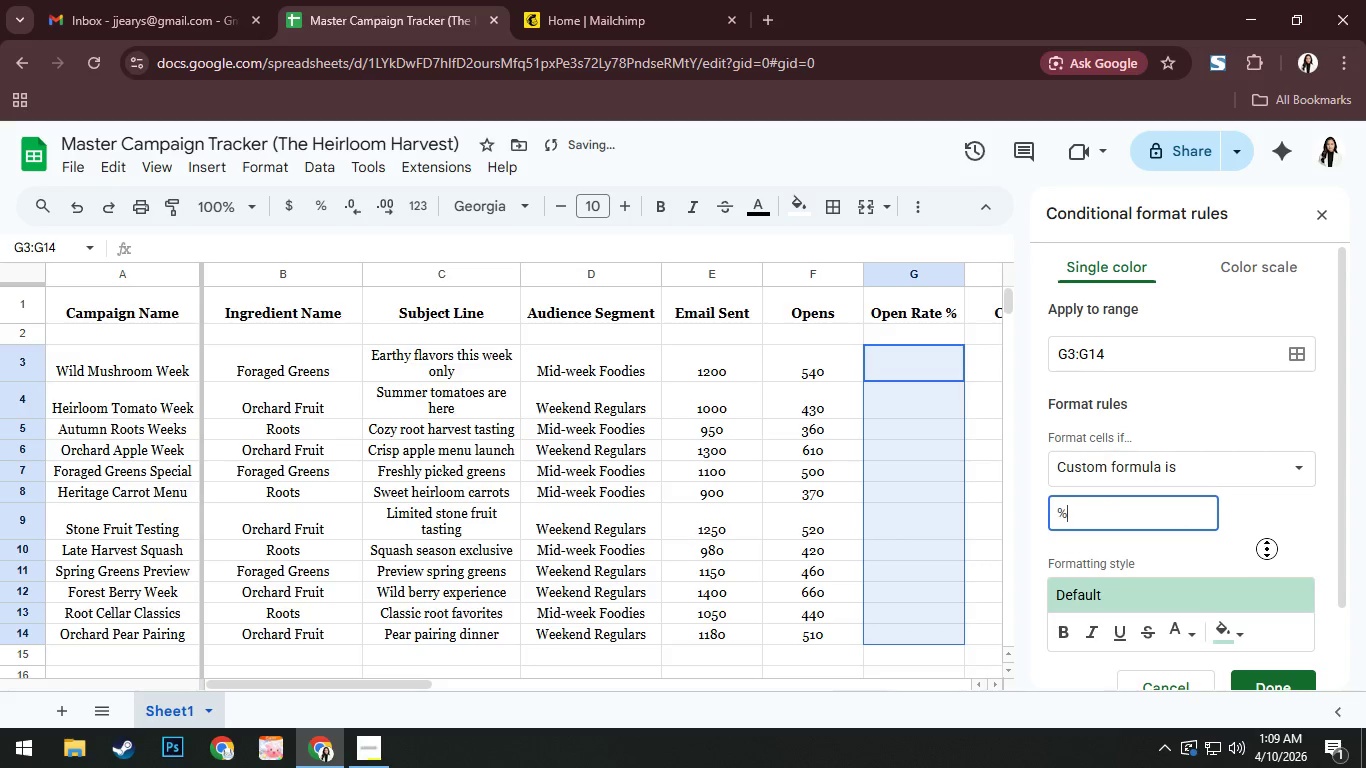 
scroll: coordinate [1270, 548], scroll_direction: down, amount: 1.0
 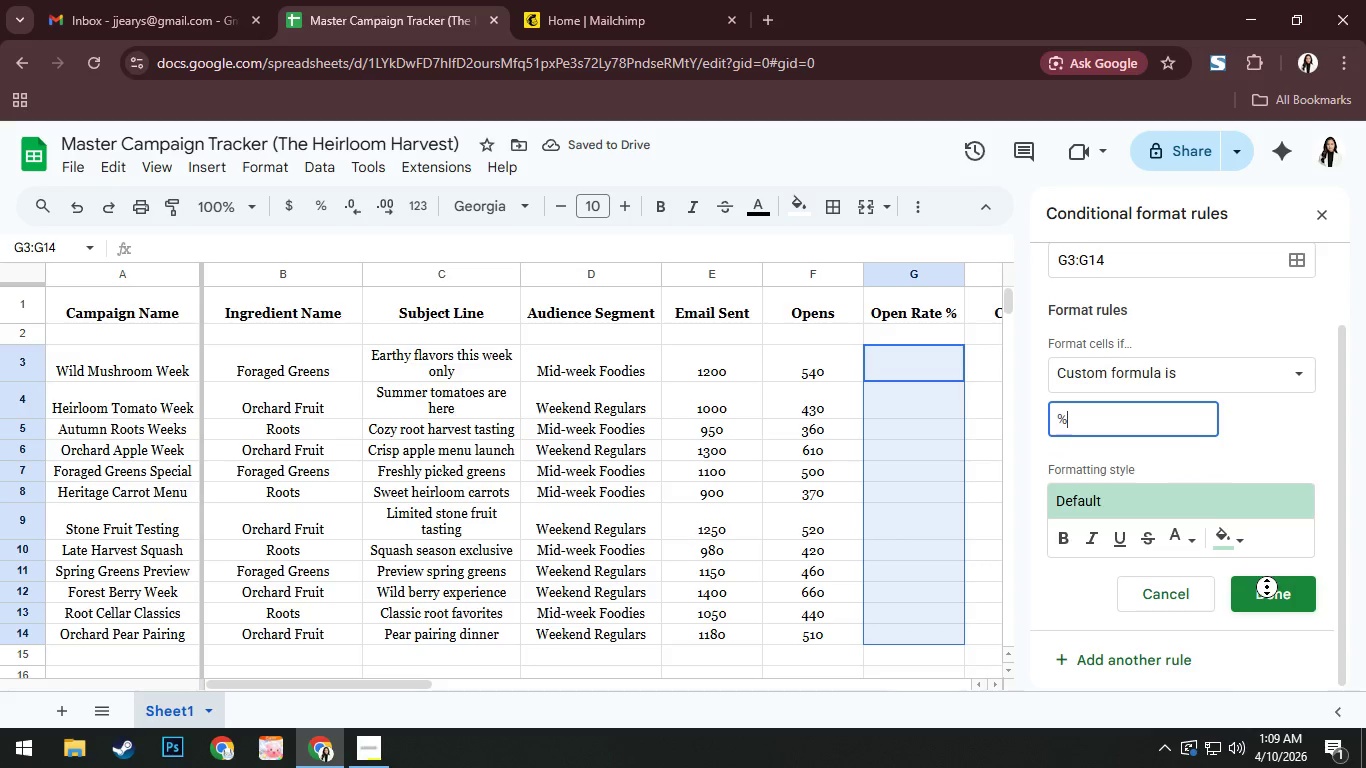 
left_click([1268, 611])
 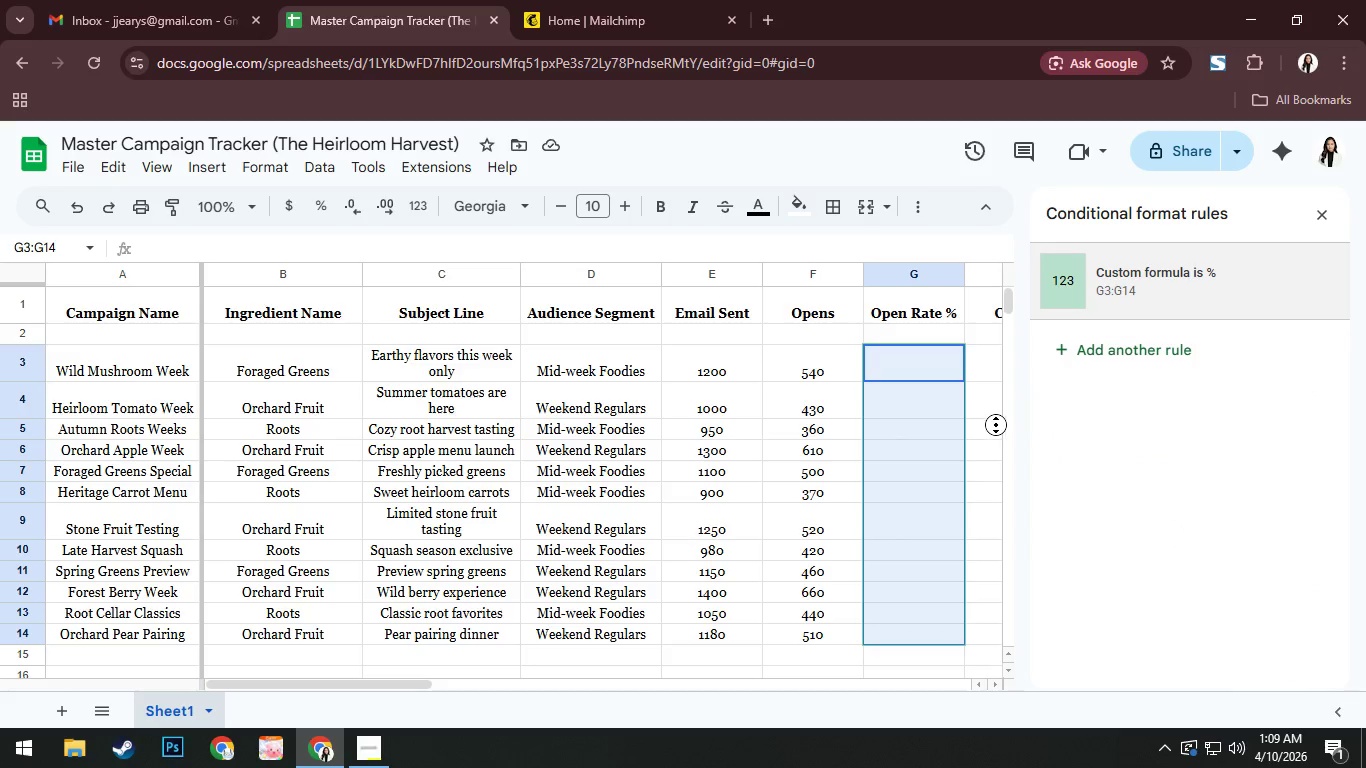 
left_click([974, 406])
 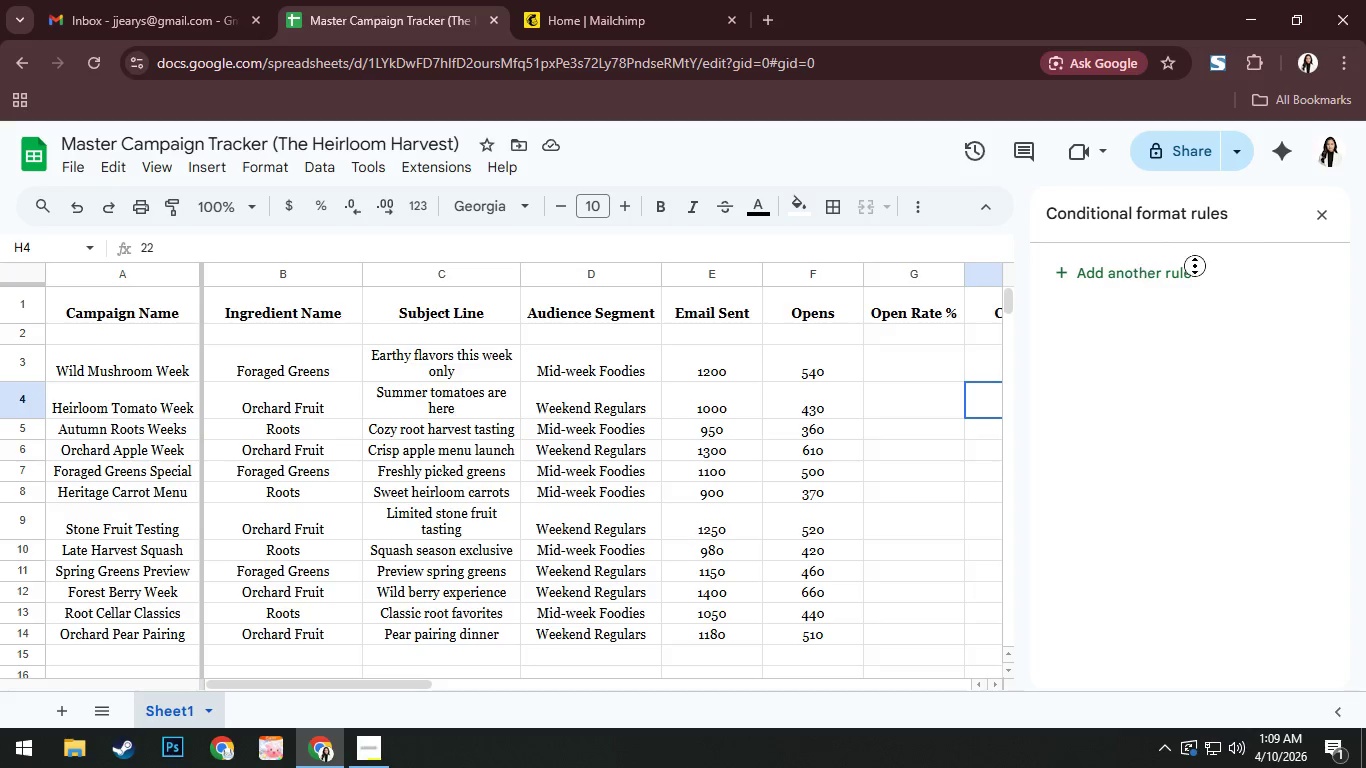 
left_click([1332, 218])
 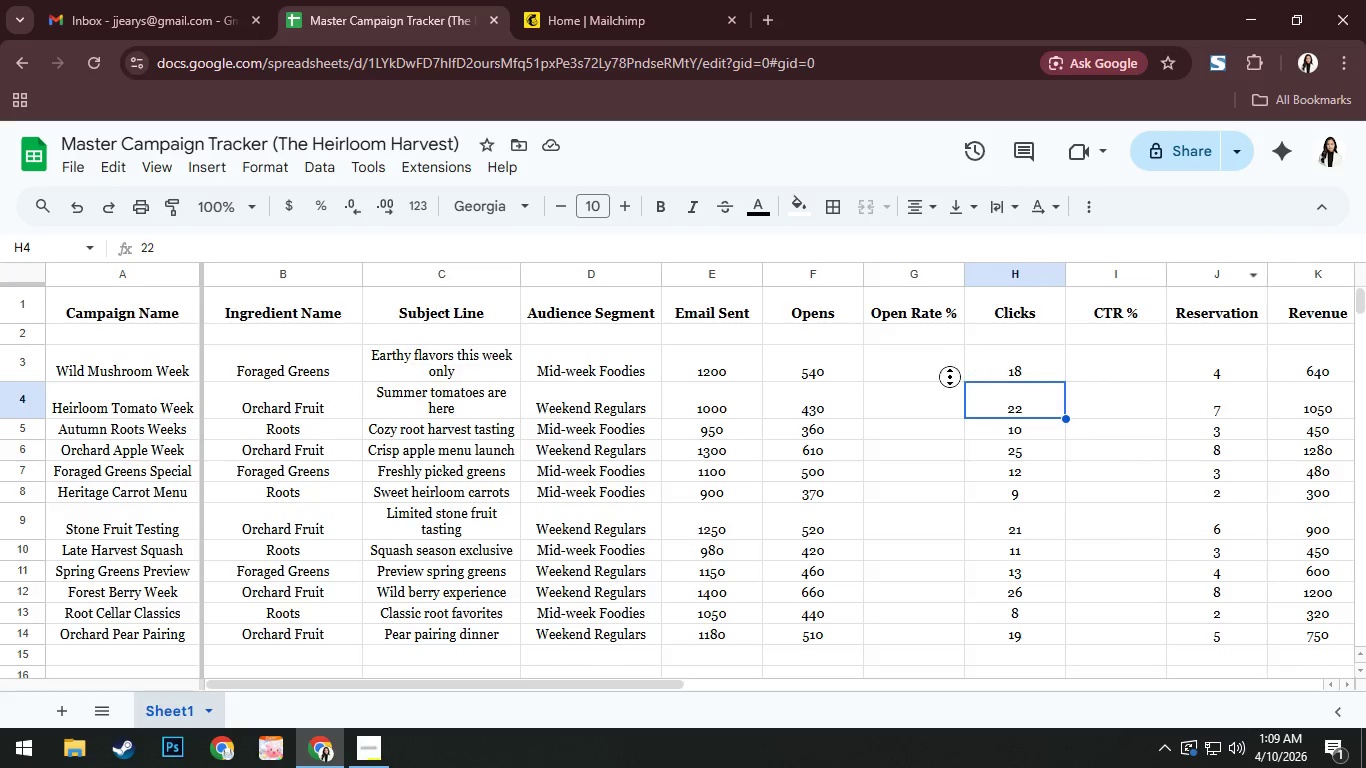 
left_click([917, 377])
 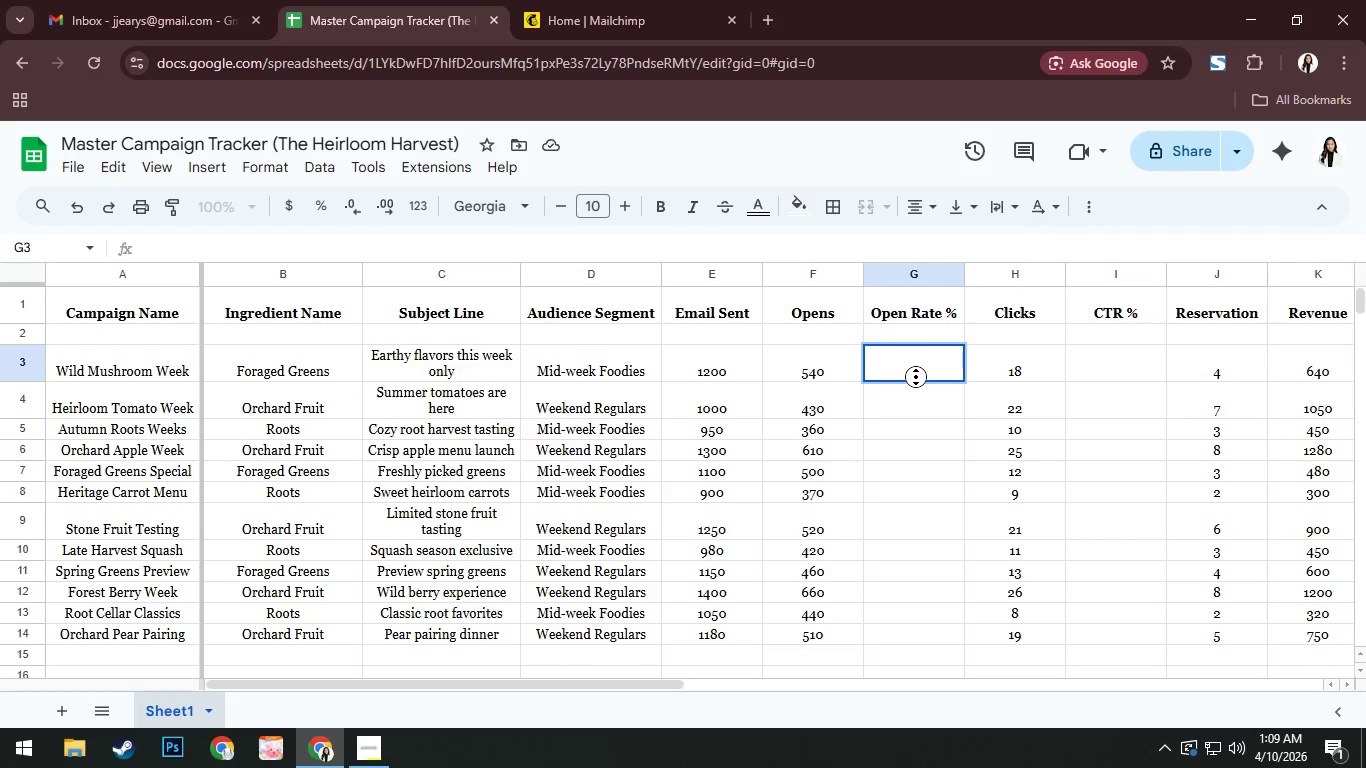 
hold_key(key=T, duration=0.41)
 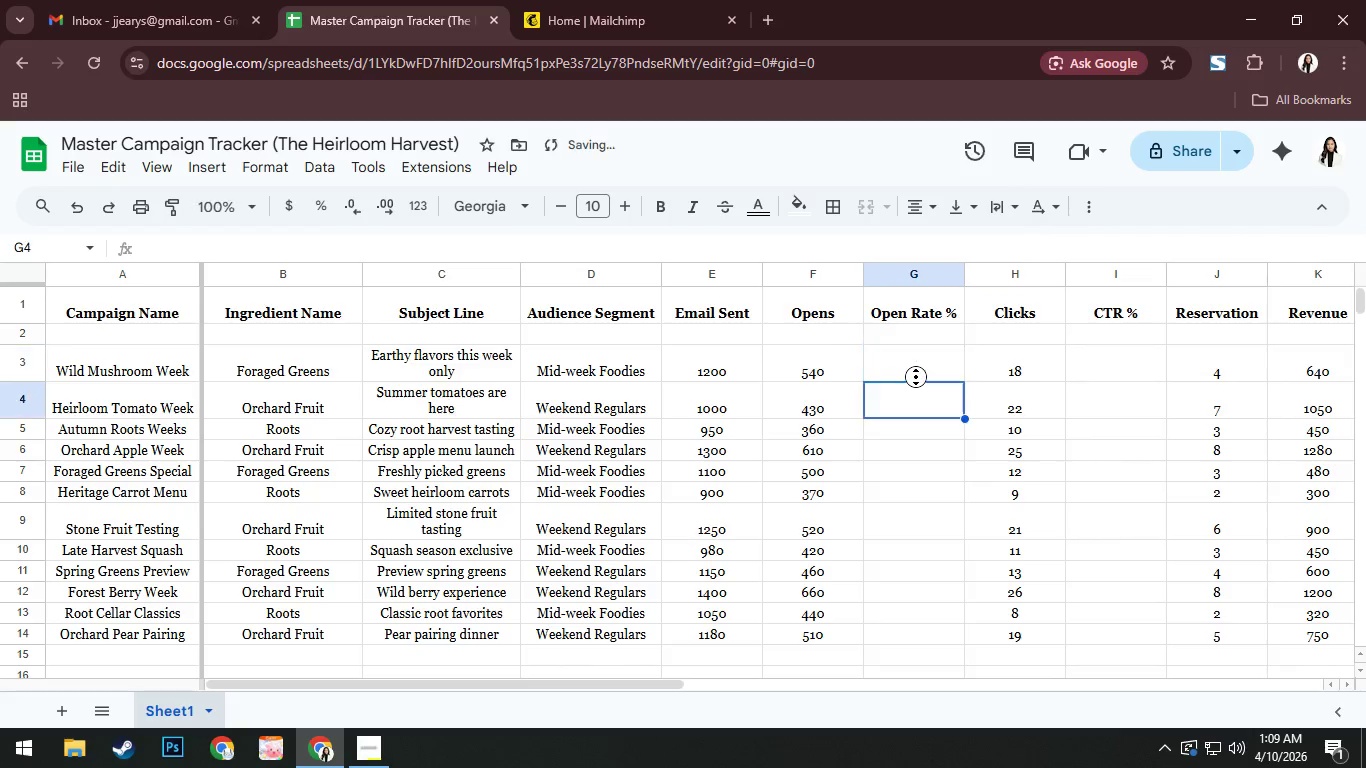 
key(NumpadEnter)
 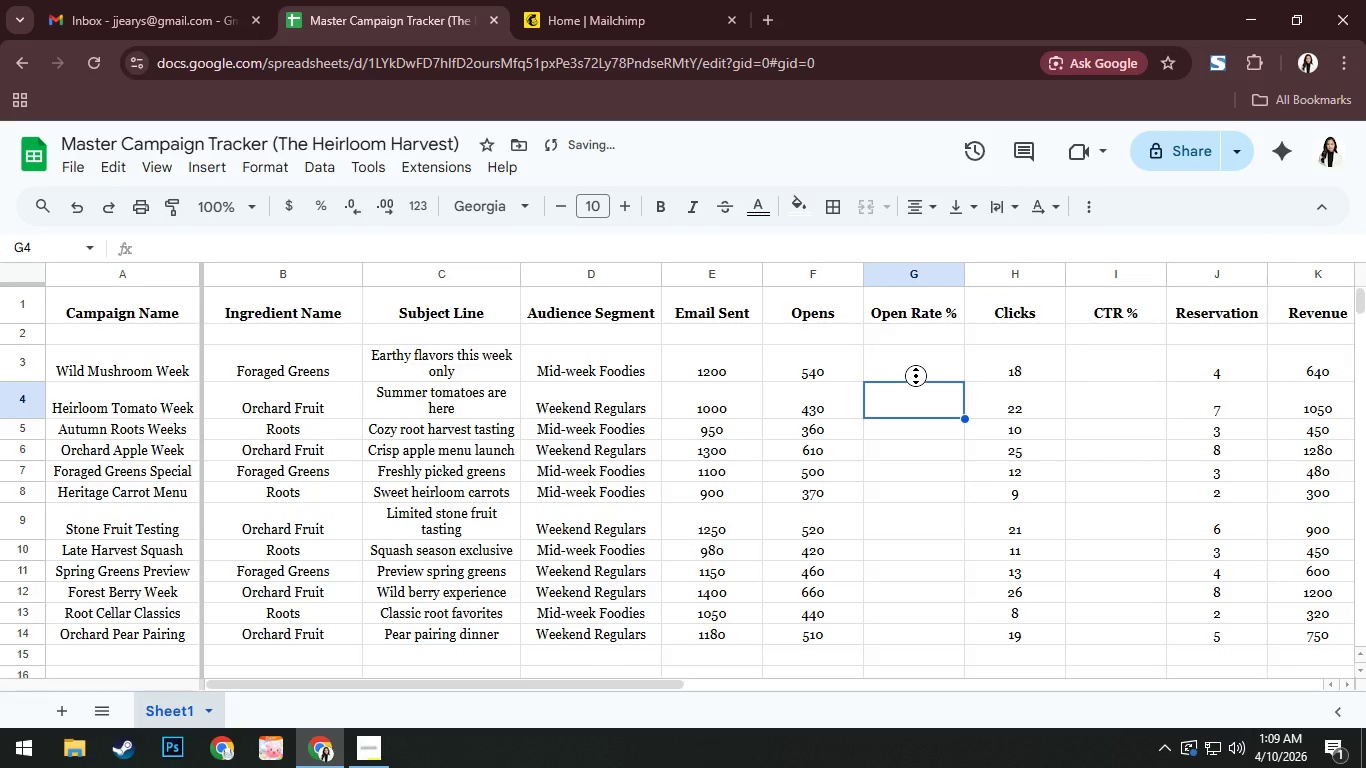 
double_click([916, 376])
 